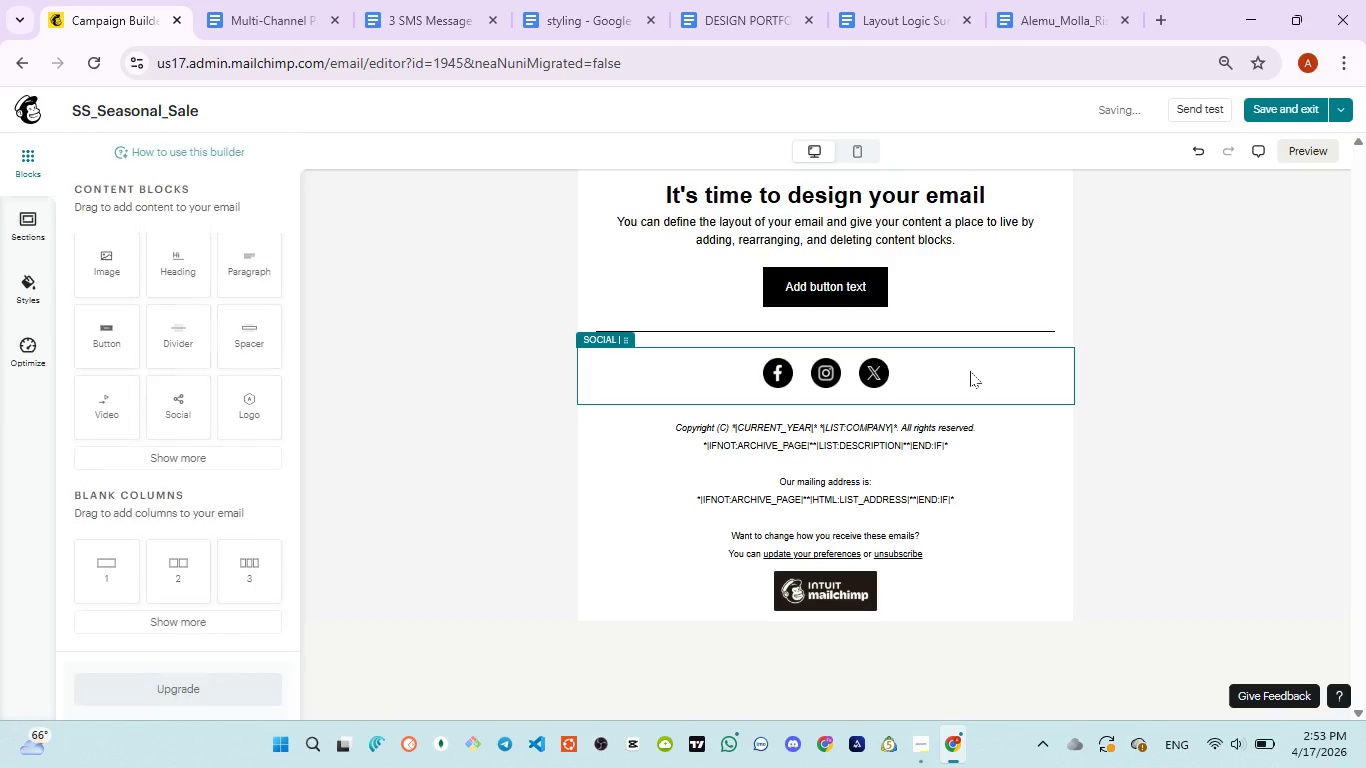 
left_click([970, 371])
 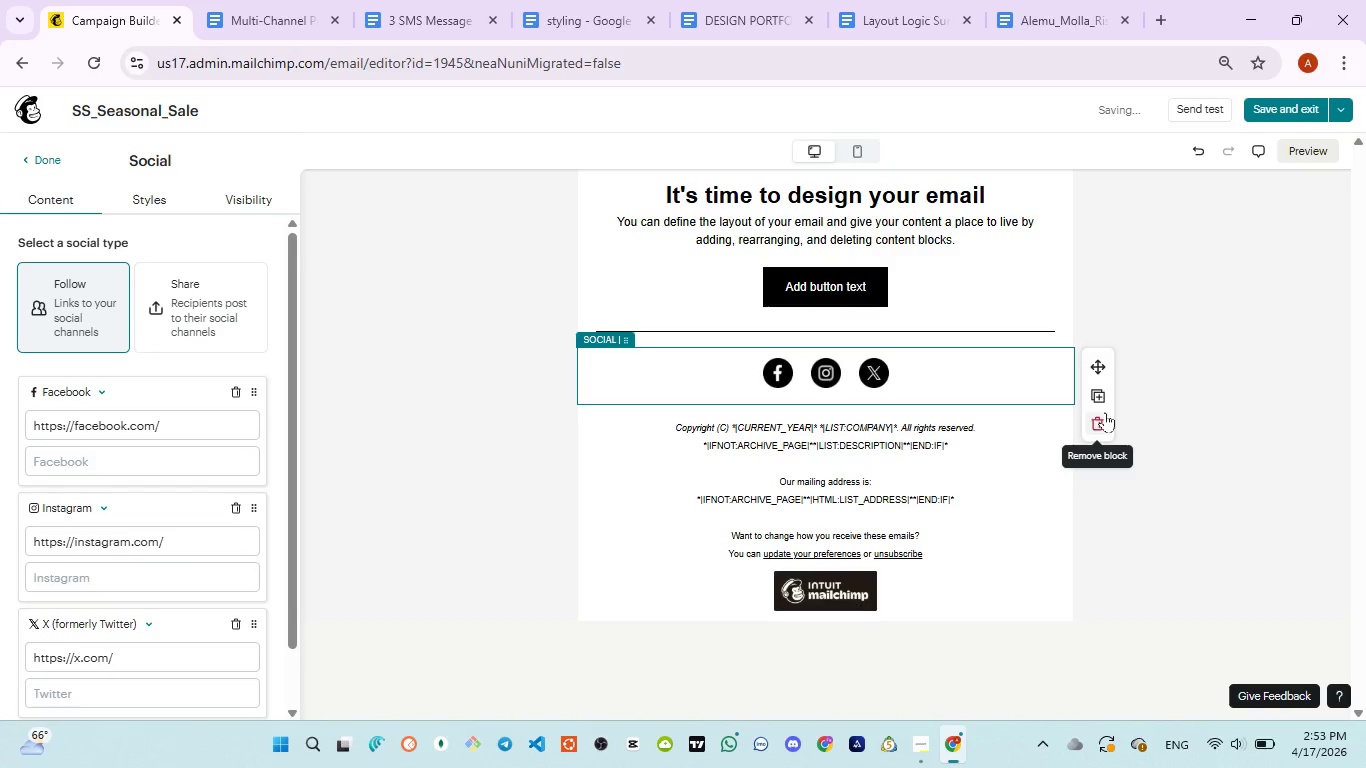 
left_click([1102, 415])
 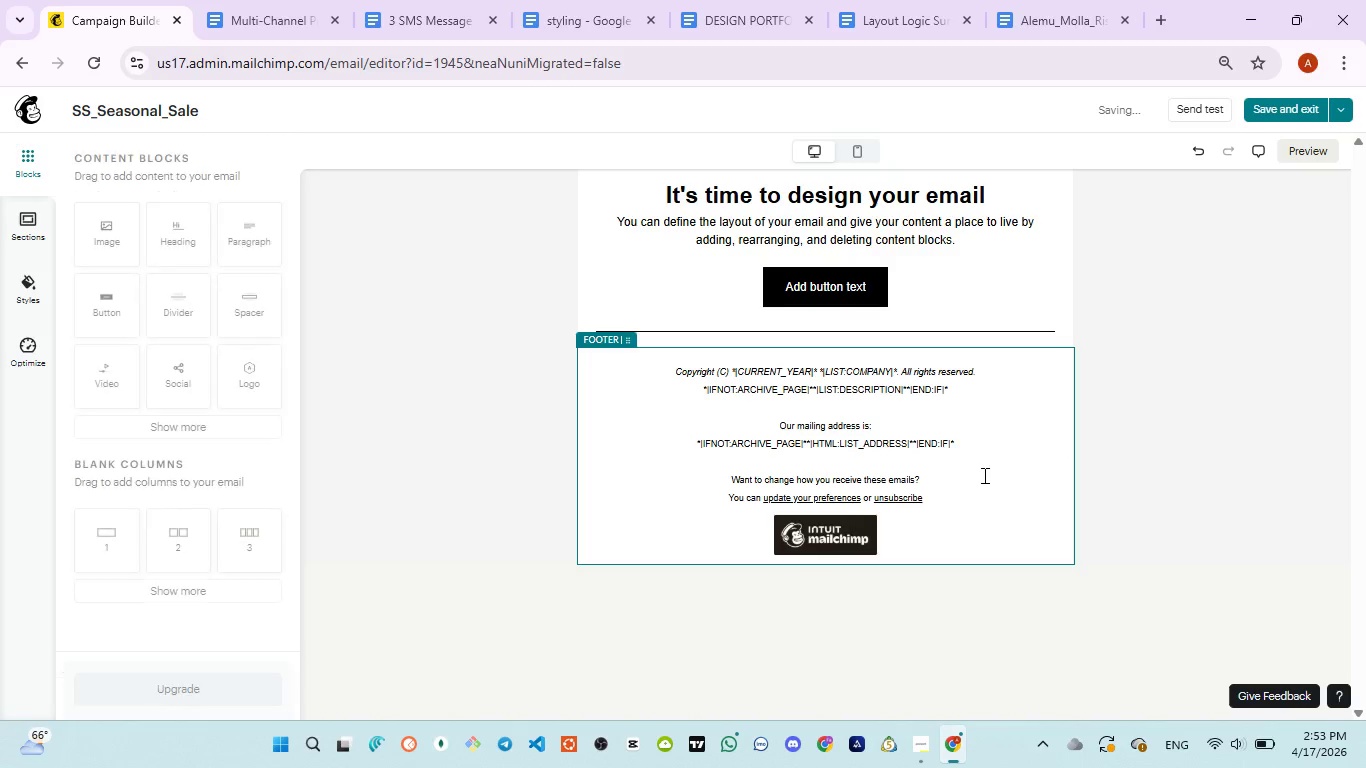 
scroll: coordinate [579, 266], scroll_direction: up, amount: 14.0
 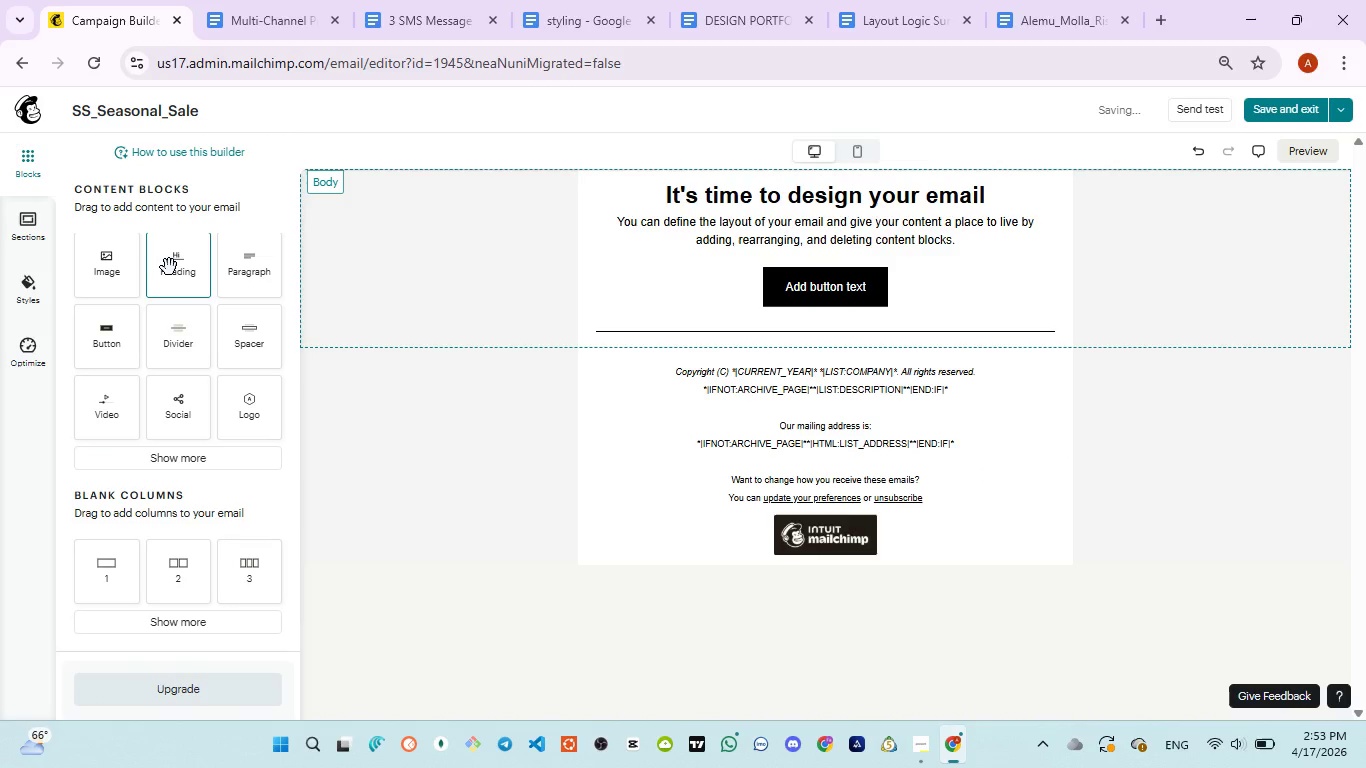 
left_click_drag(start_coordinate=[169, 267], to_coordinate=[837, 162])
 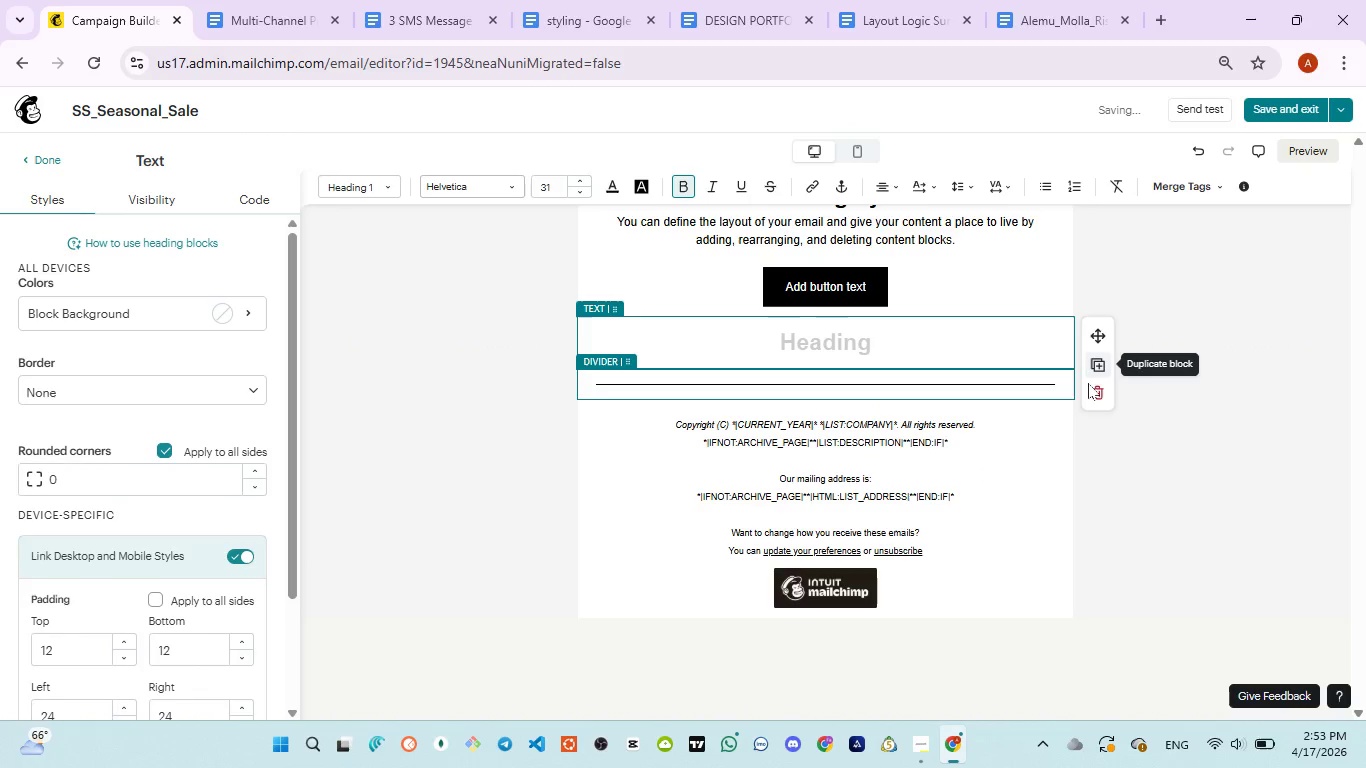 
left_click([1090, 389])
 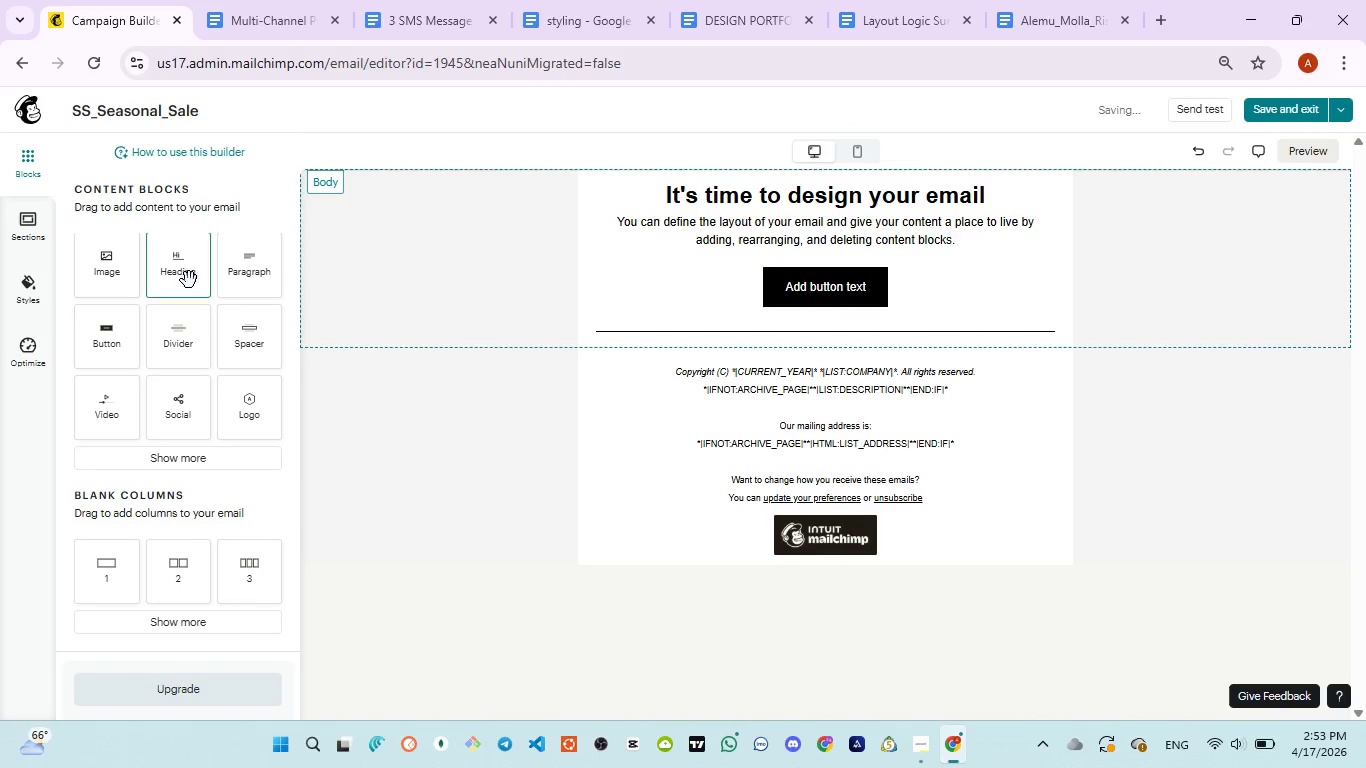 
left_click_drag(start_coordinate=[190, 280], to_coordinate=[848, 152])
 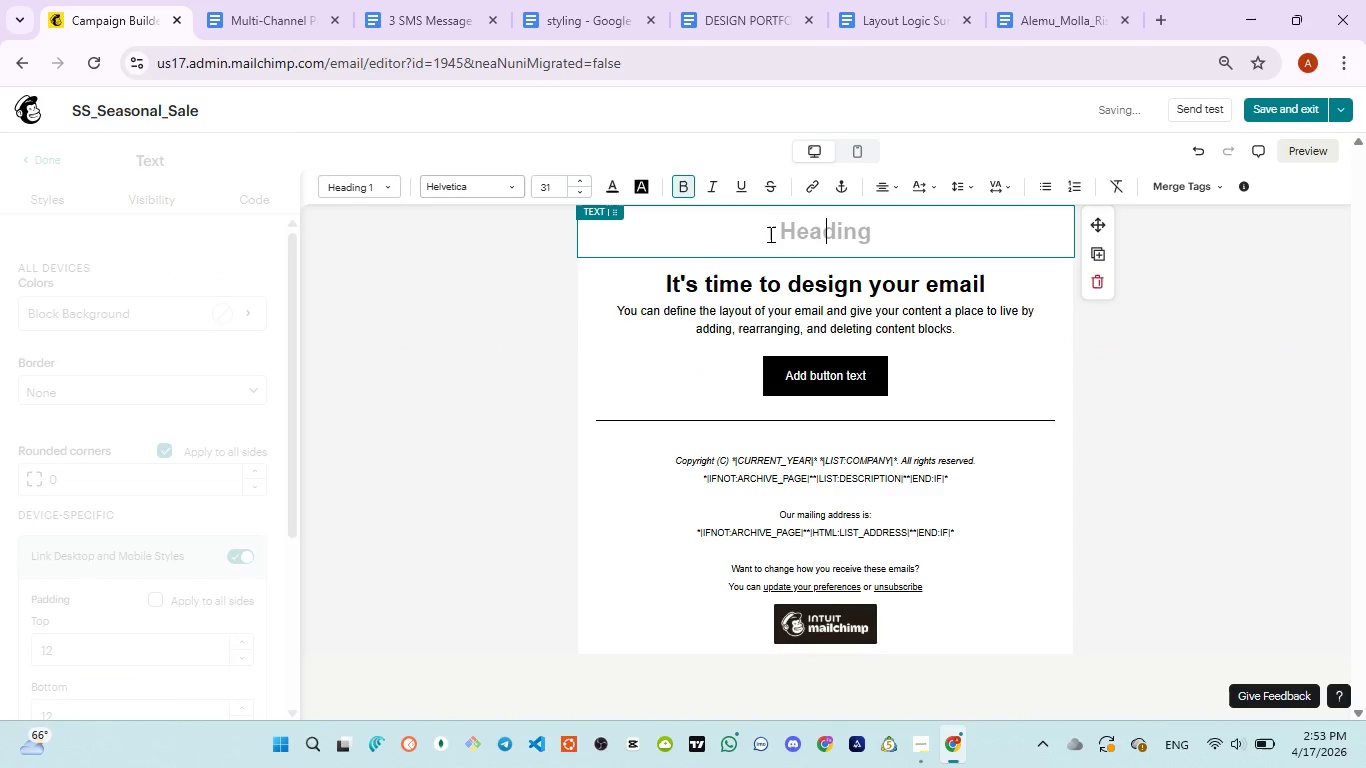 
left_click([769, 234])
 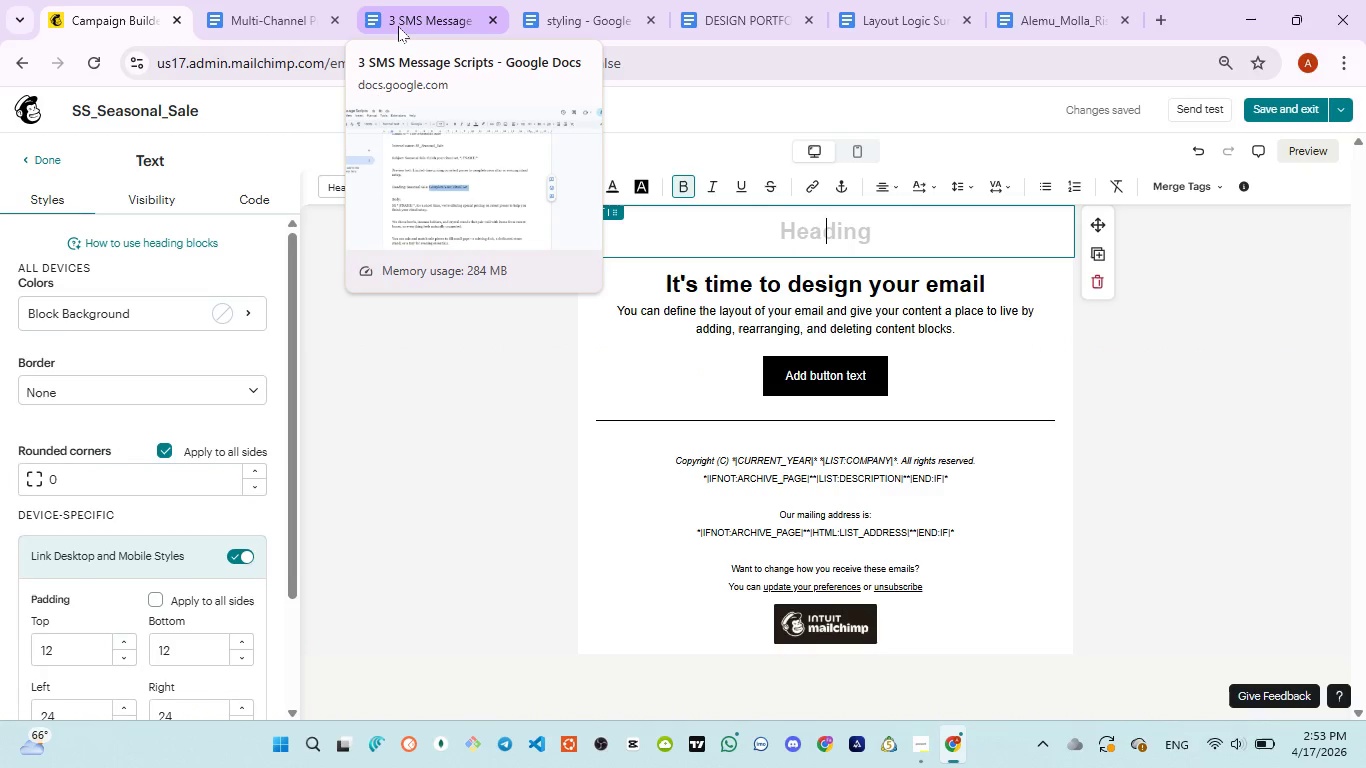 
wait(7.92)
 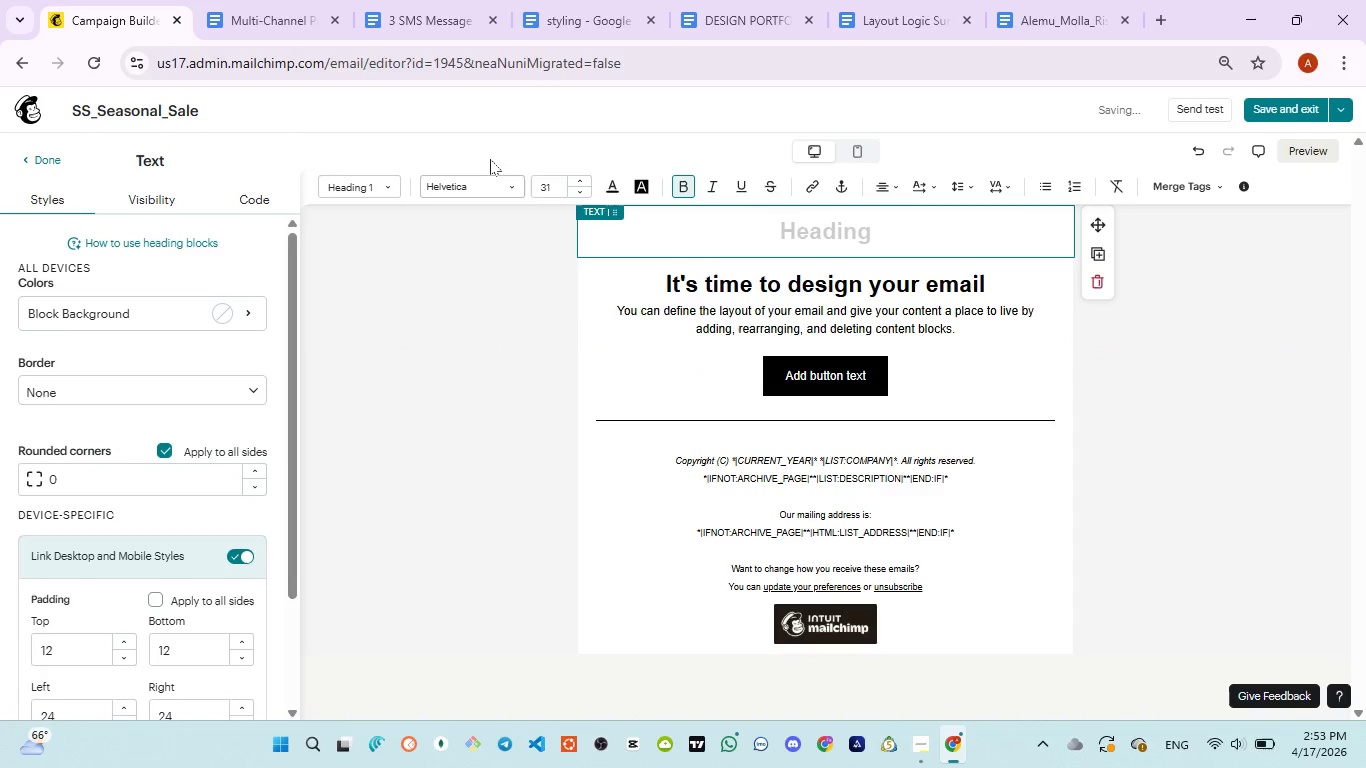 
left_click([398, 26])
 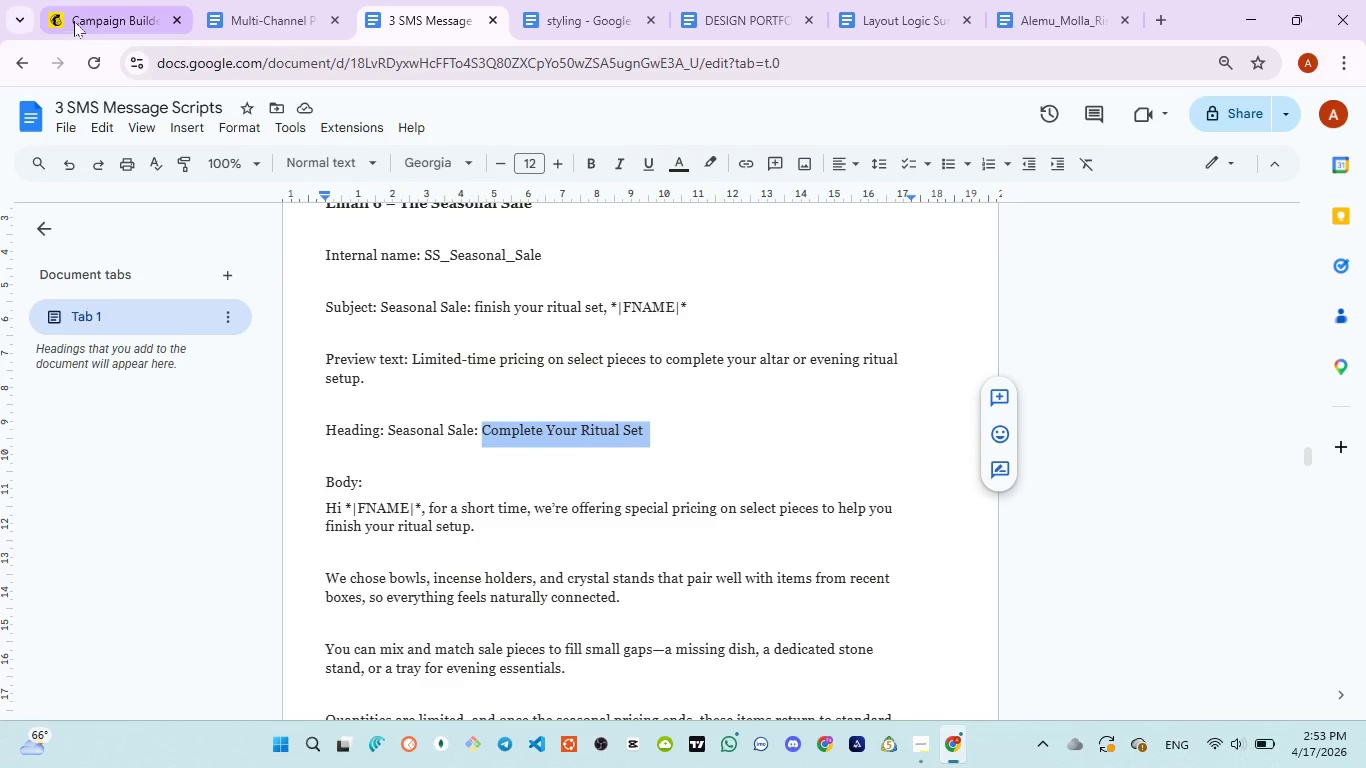 
left_click([74, 21])
 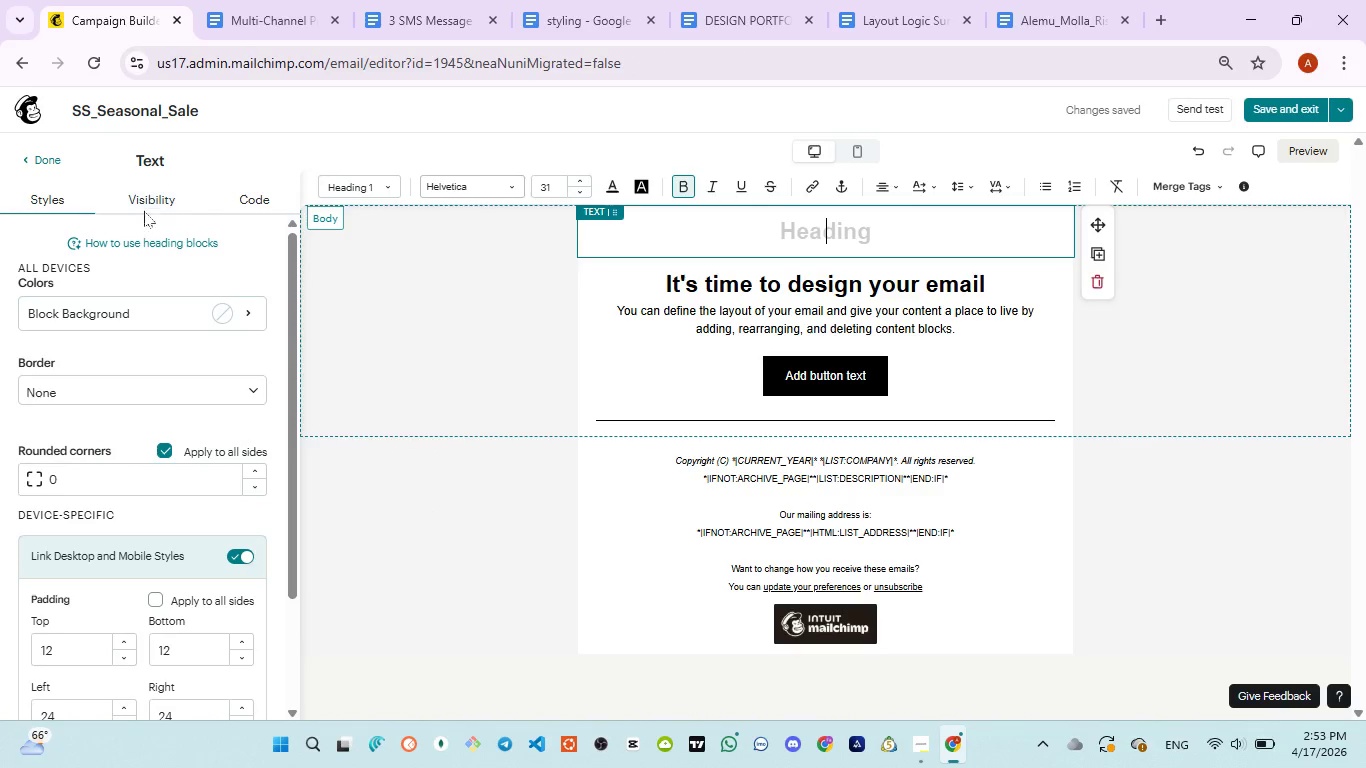 
wait(5.39)
 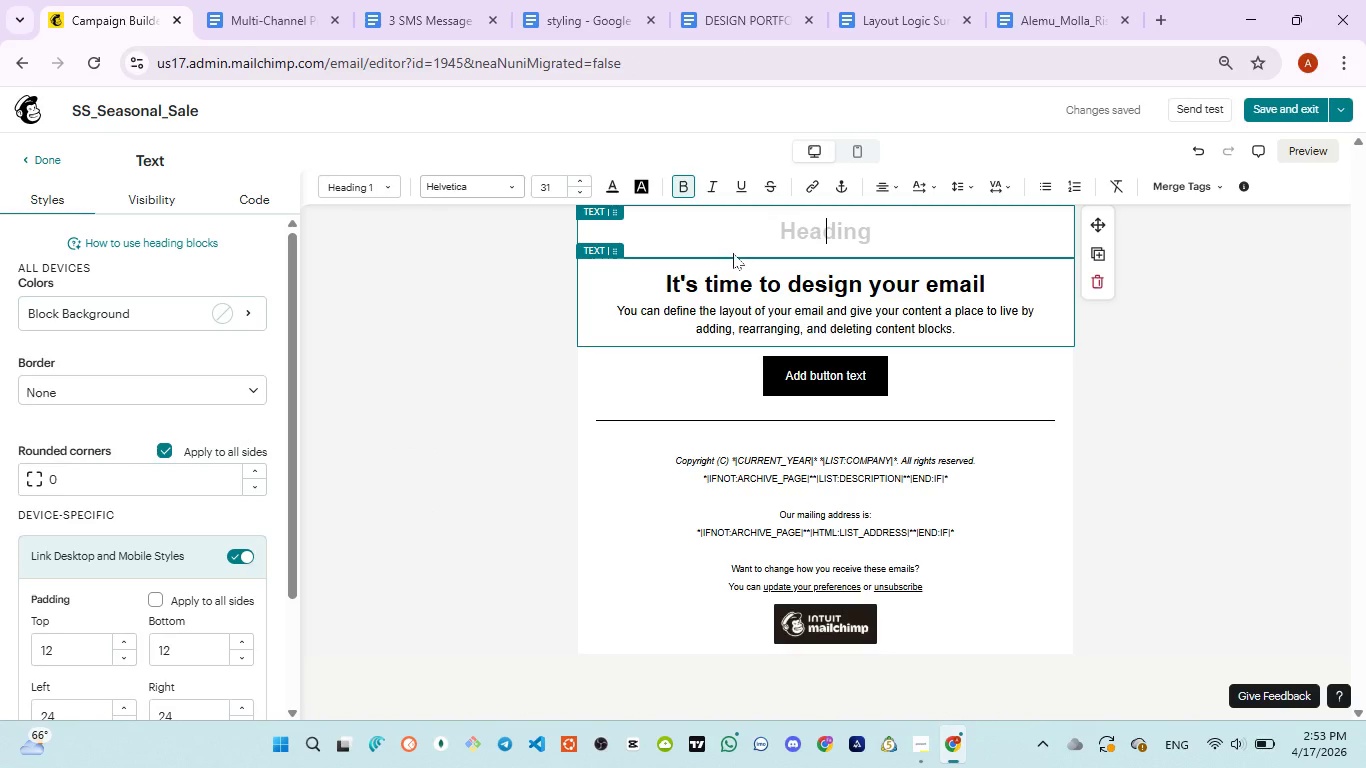 
left_click([54, 205])
 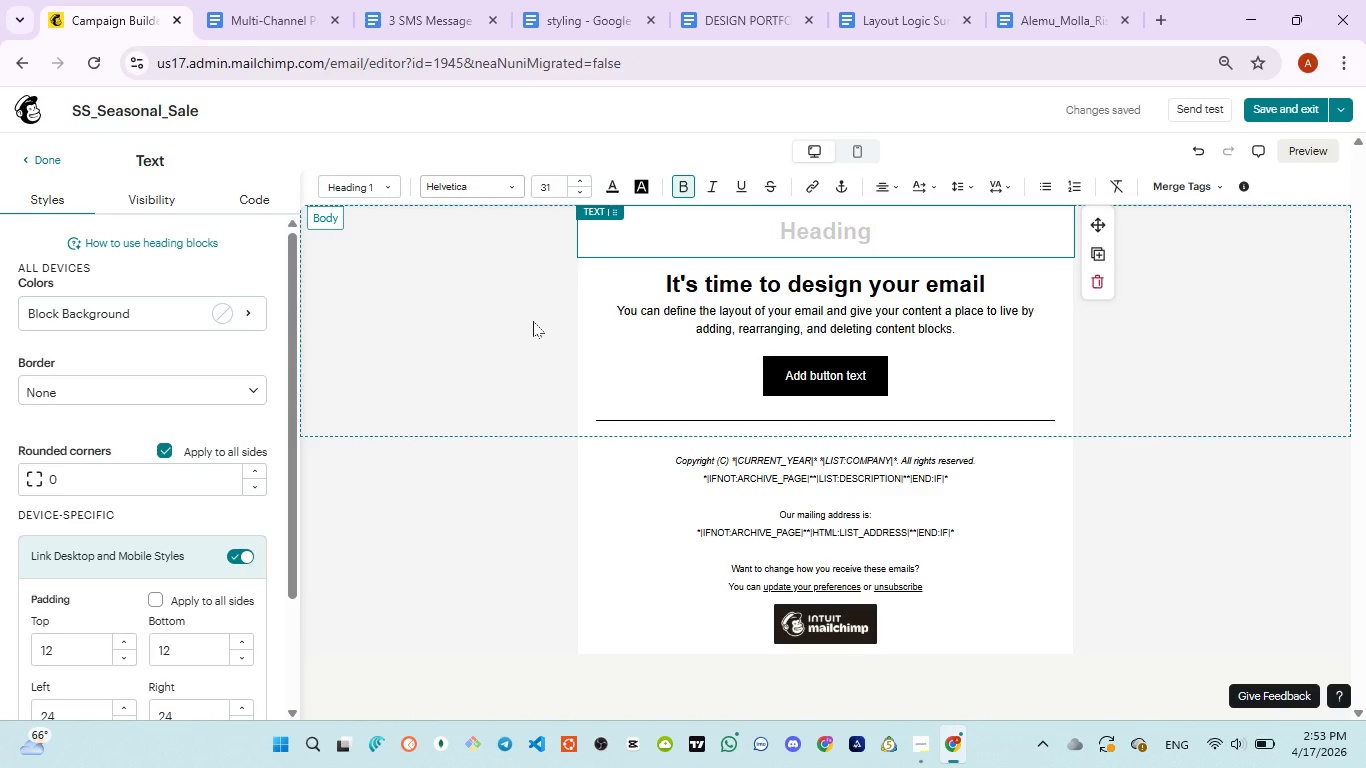 
scroll: coordinate [535, 320], scroll_direction: up, amount: 3.0
 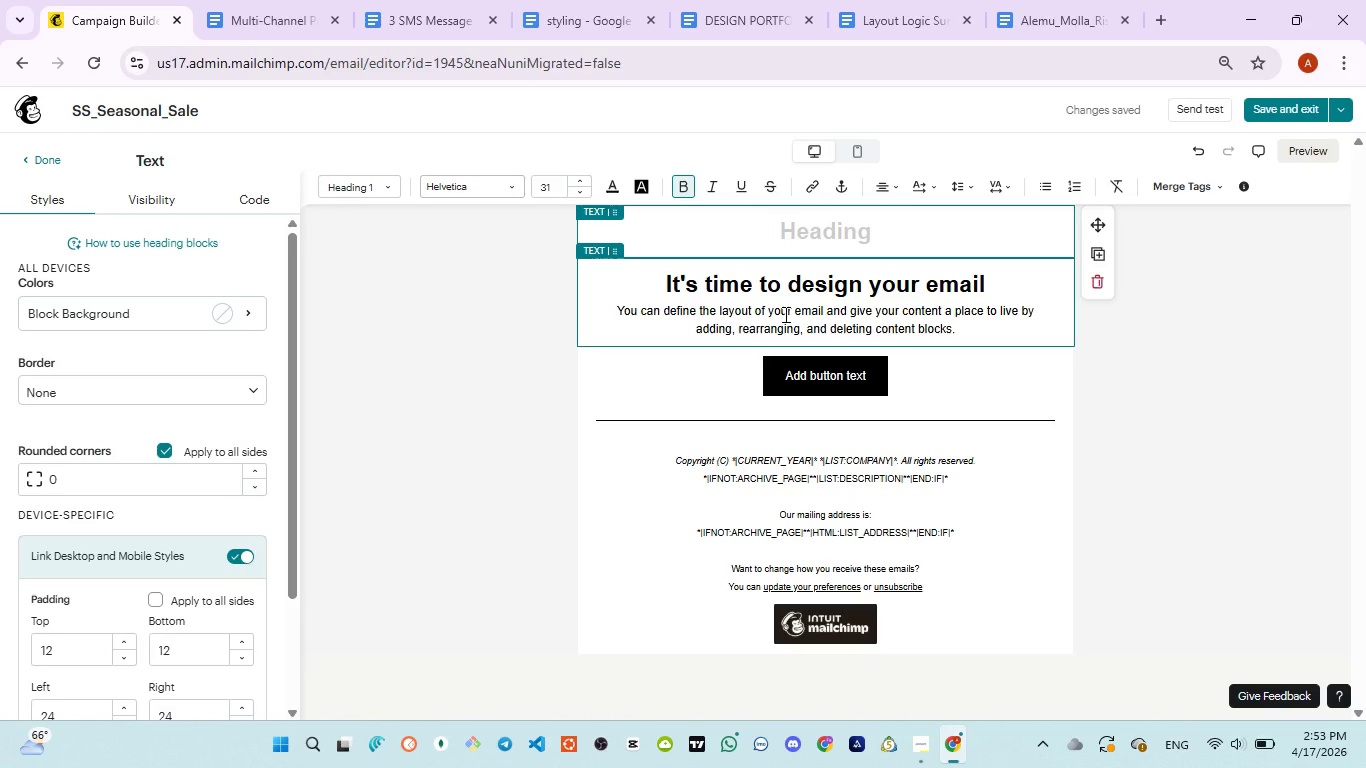 
left_click([784, 314])
 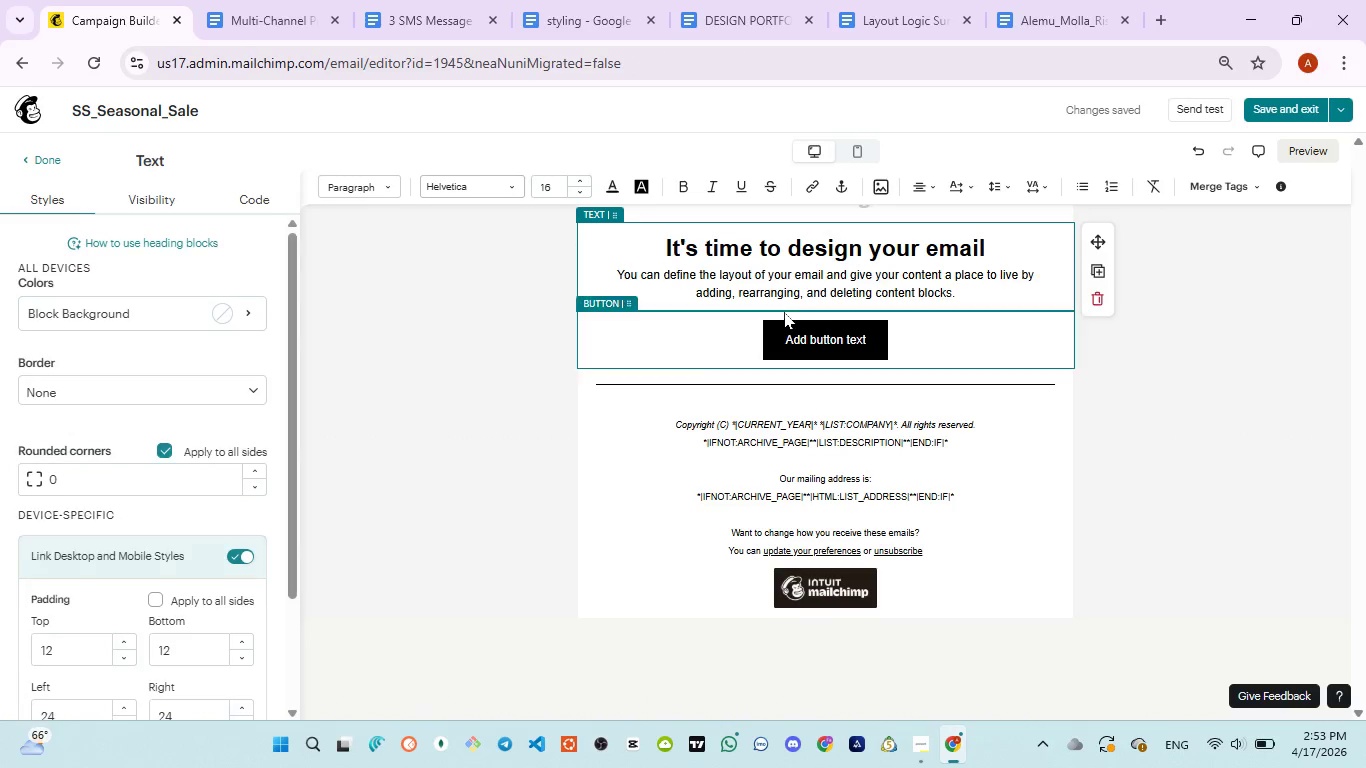 
scroll: coordinate [664, 289], scroll_direction: up, amount: 8.0
 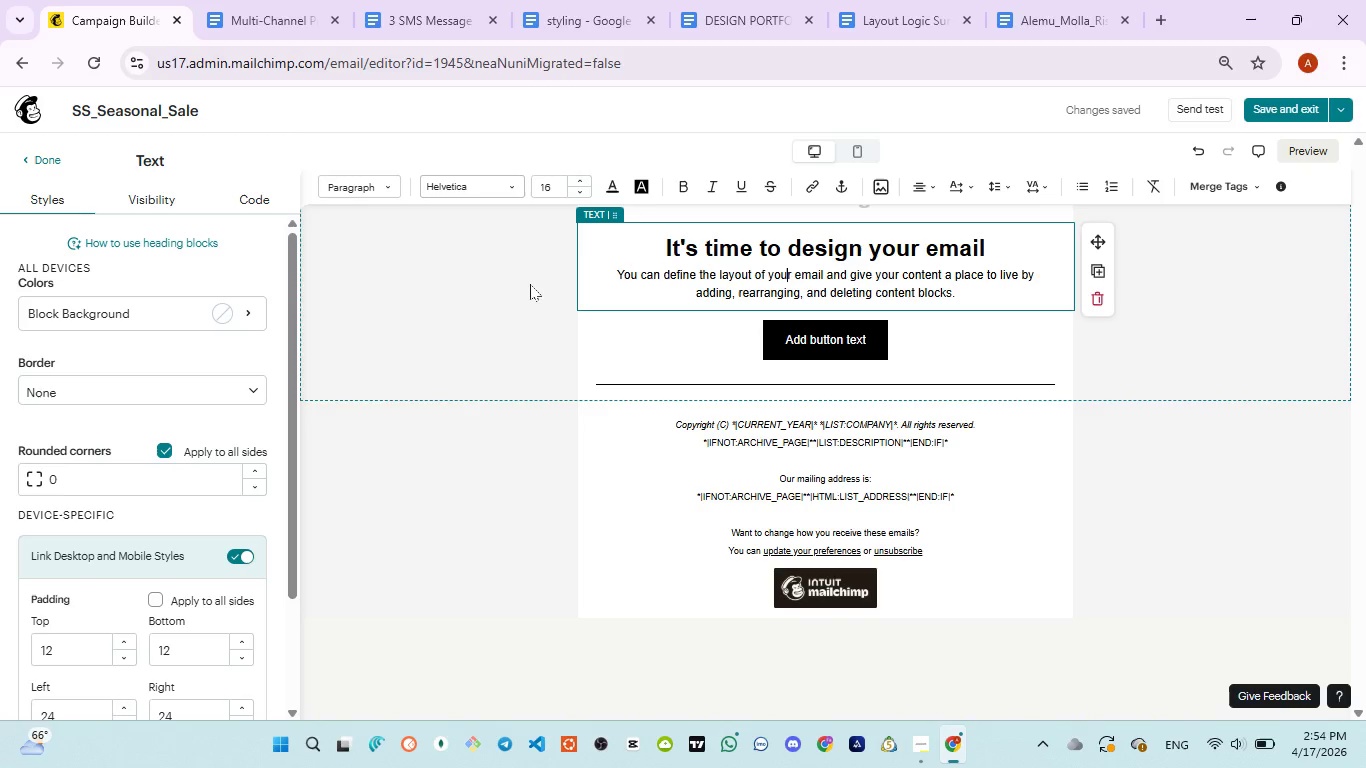 
left_click([530, 284])
 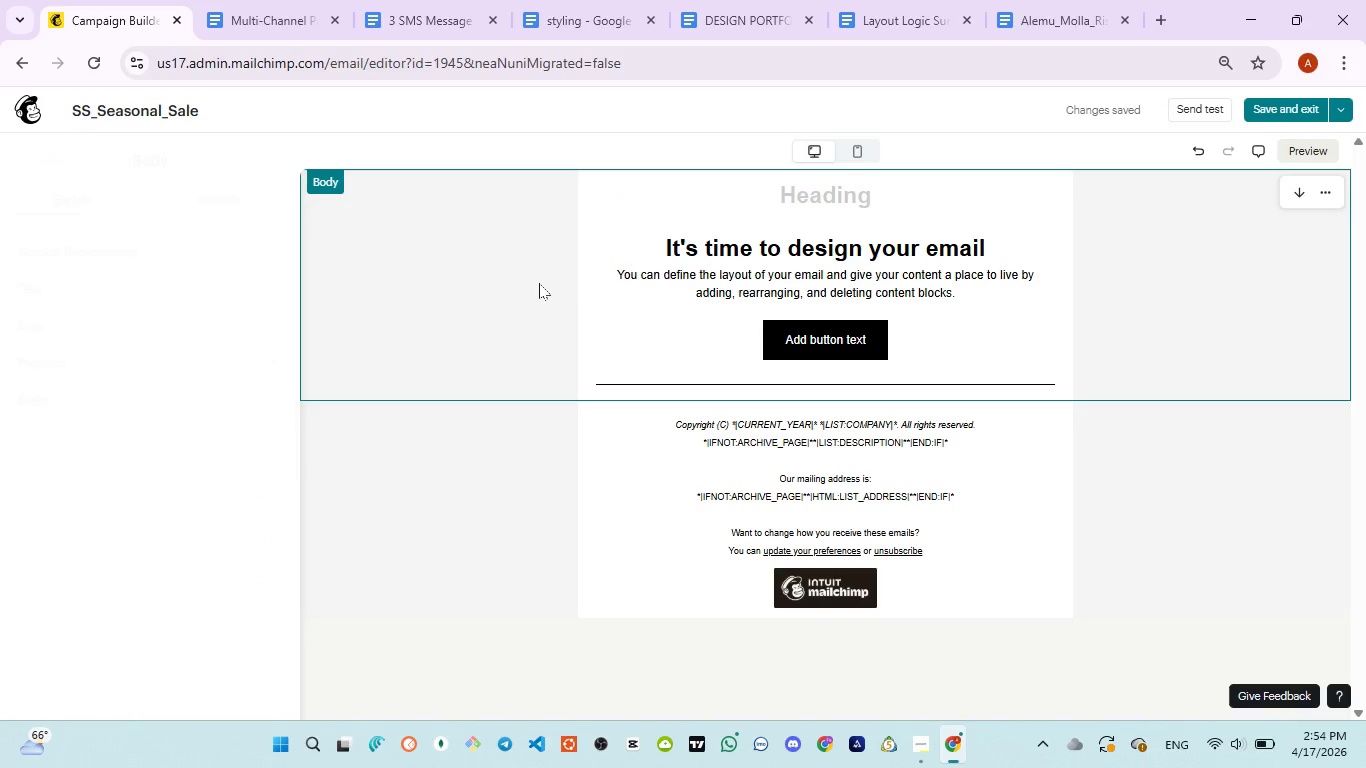 
scroll: coordinate [506, 328], scroll_direction: up, amount: 17.0
 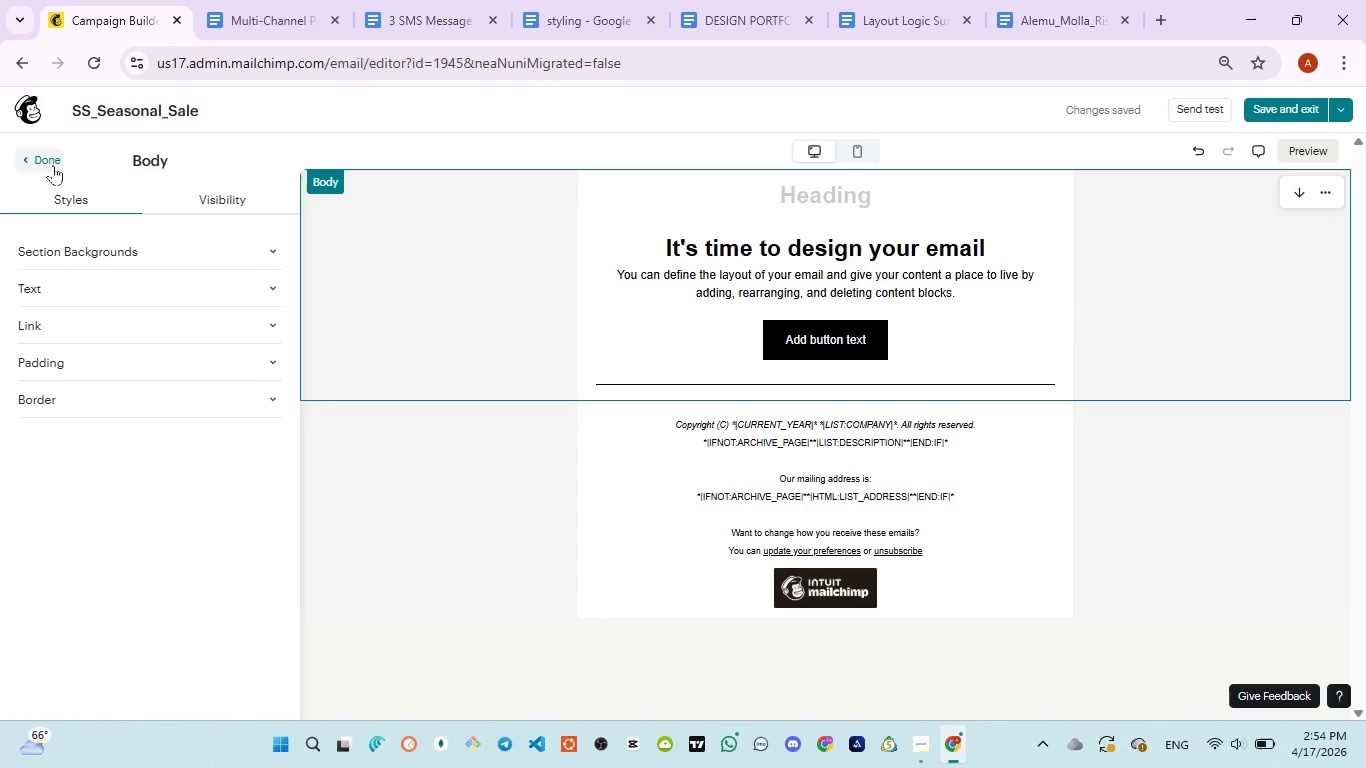 
left_click([52, 164])
 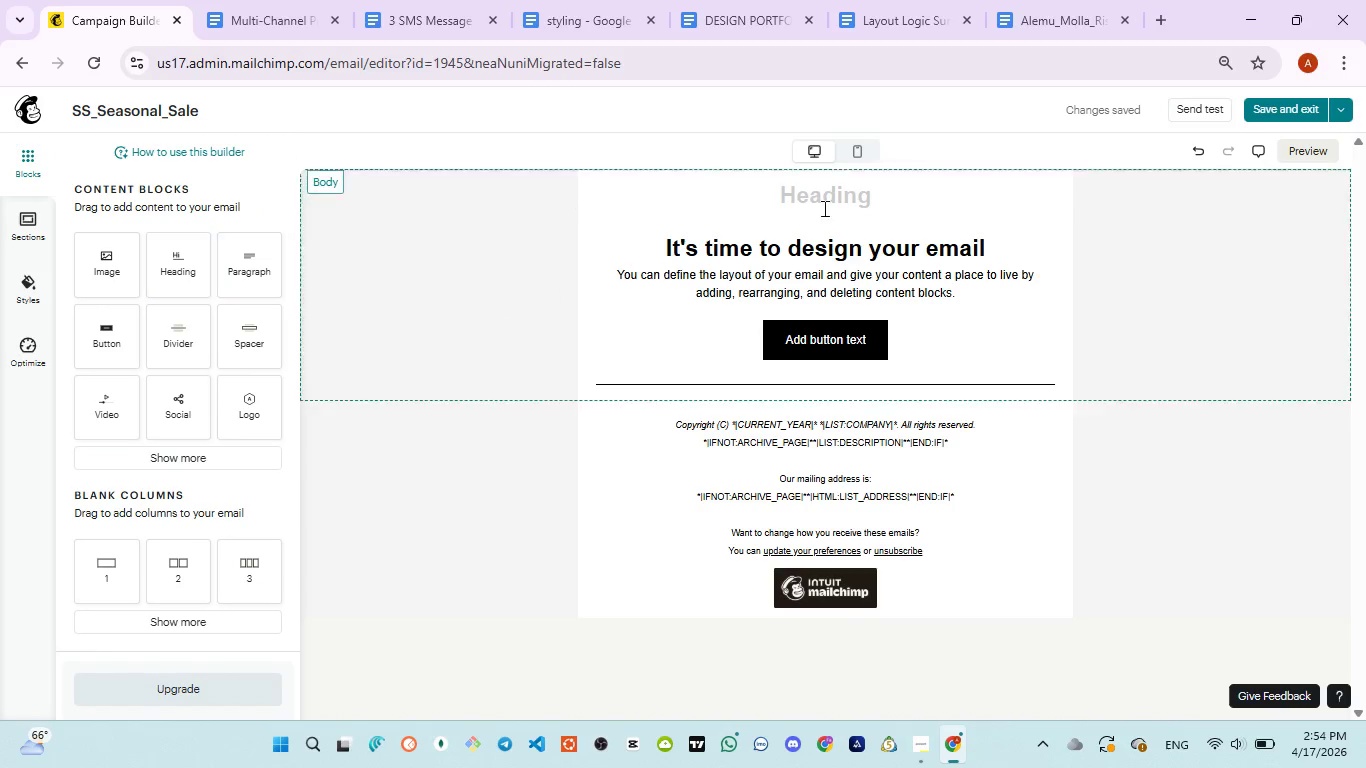 
left_click([849, 203])
 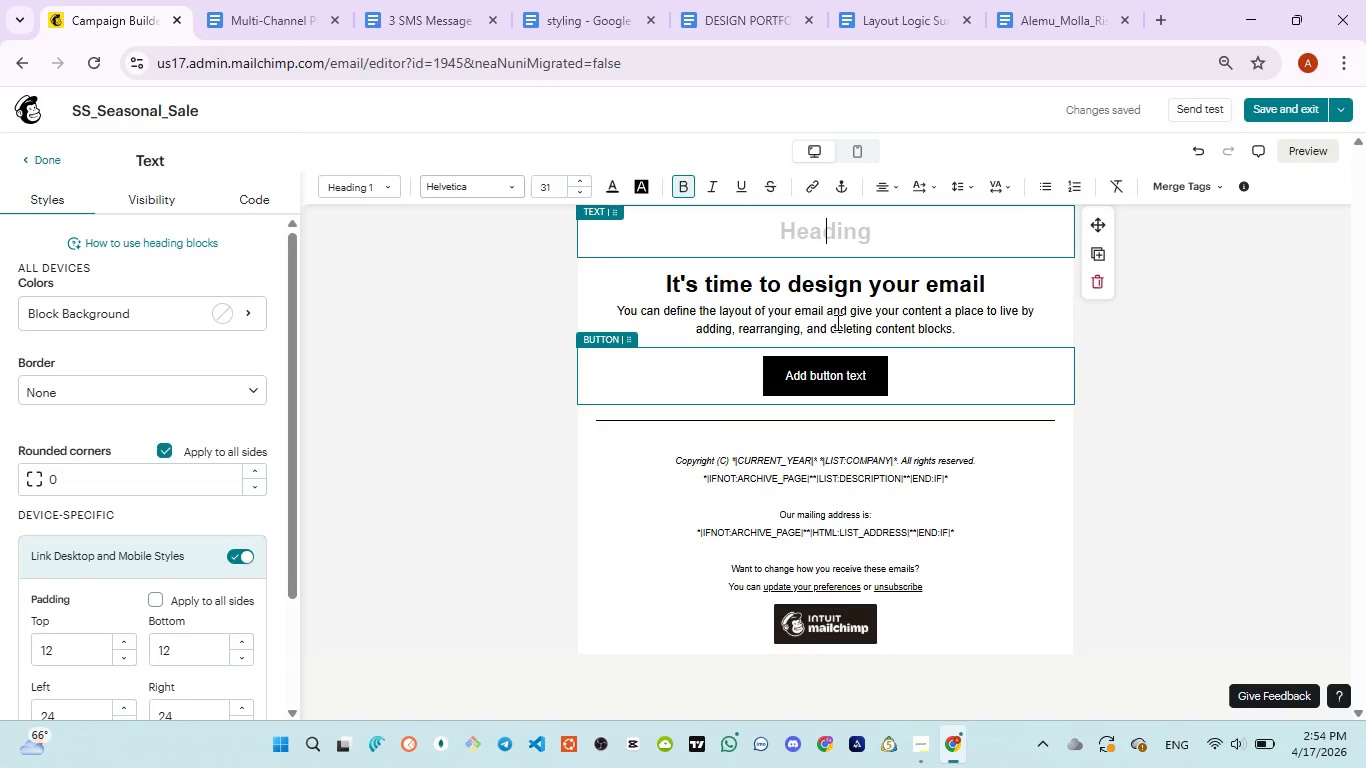 
left_click([835, 322])
 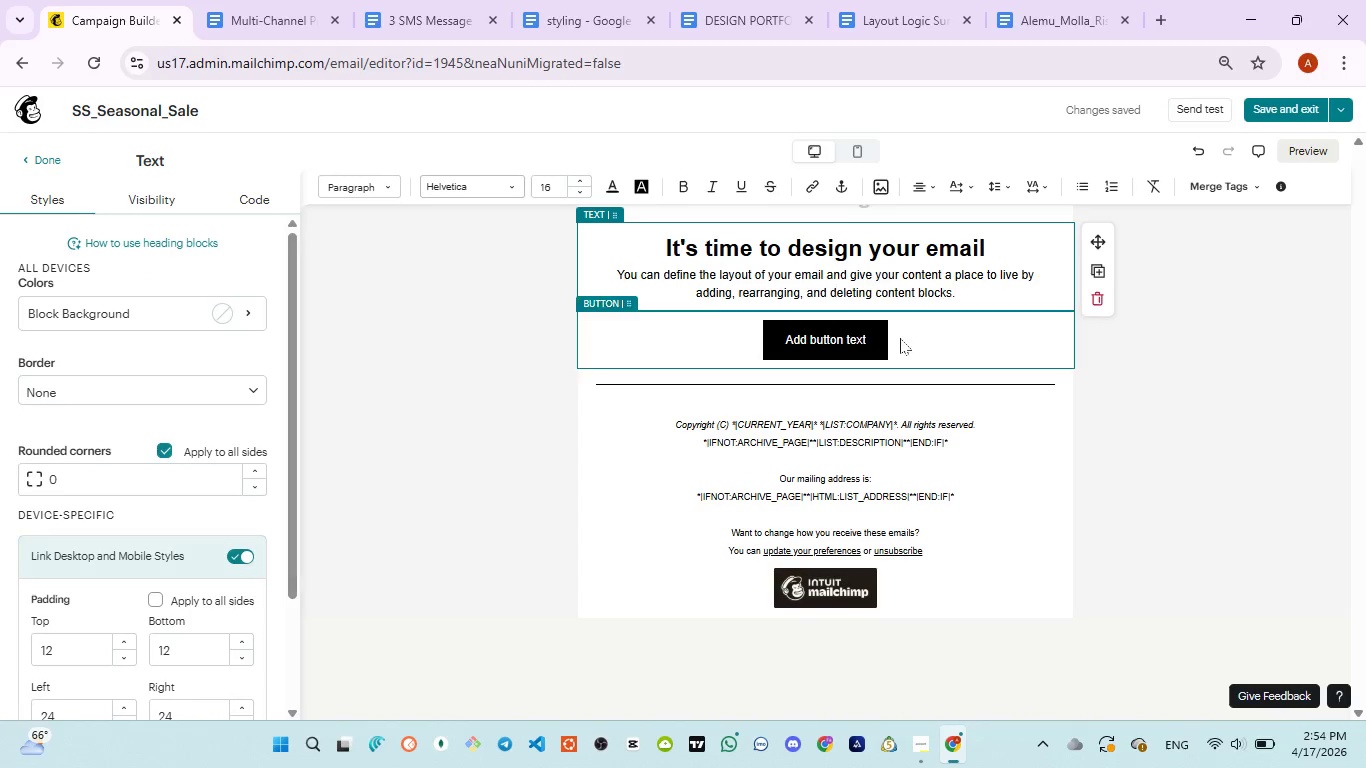 
scroll: coordinate [526, 311], scroll_direction: up, amount: 9.0
 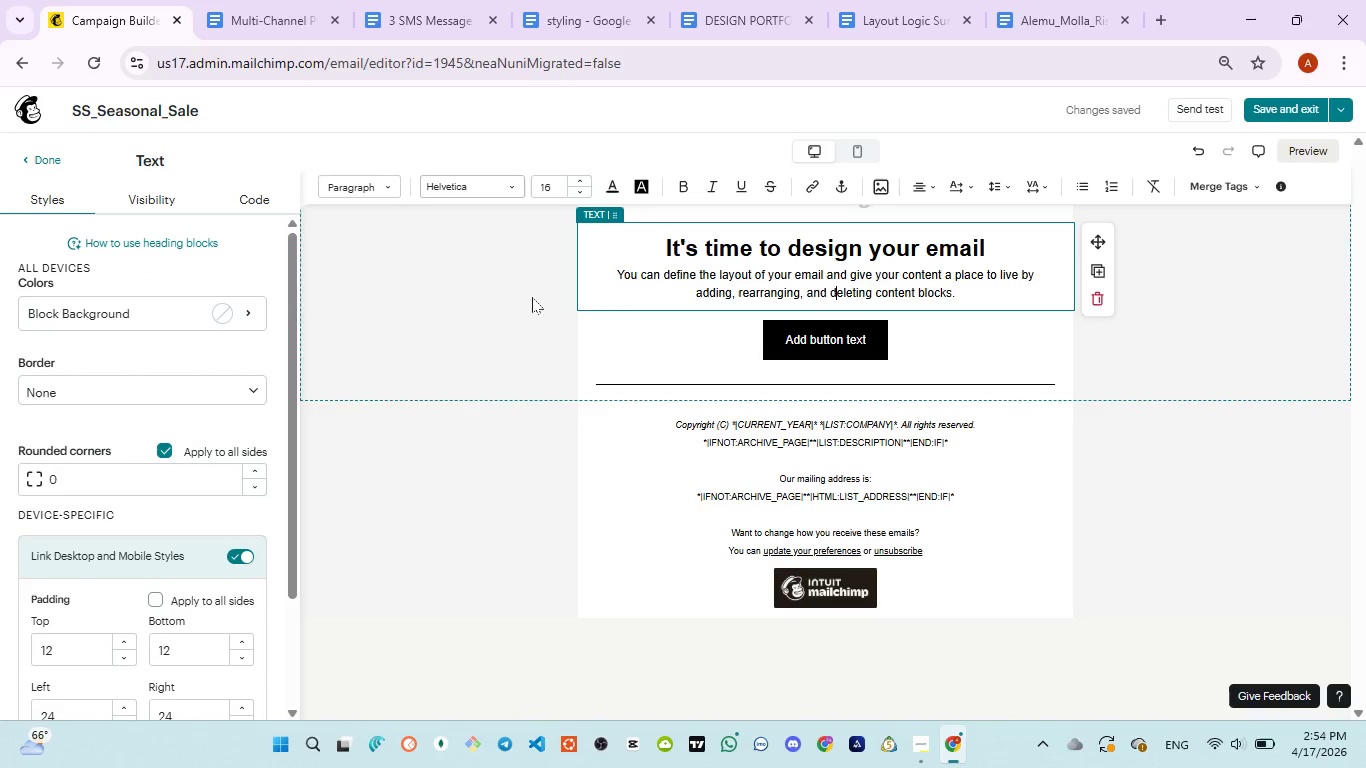 
left_click([532, 298])
 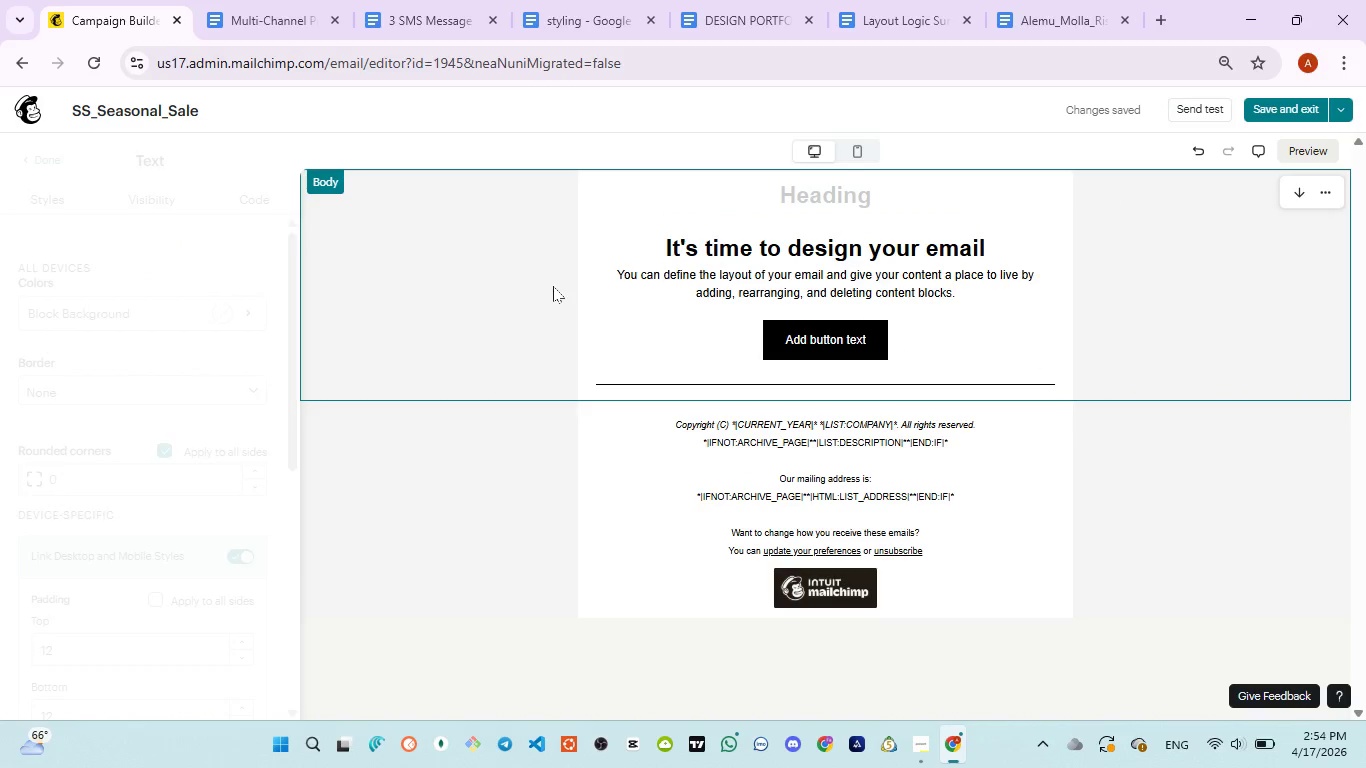 
scroll: coordinate [553, 286], scroll_direction: up, amount: 5.0
 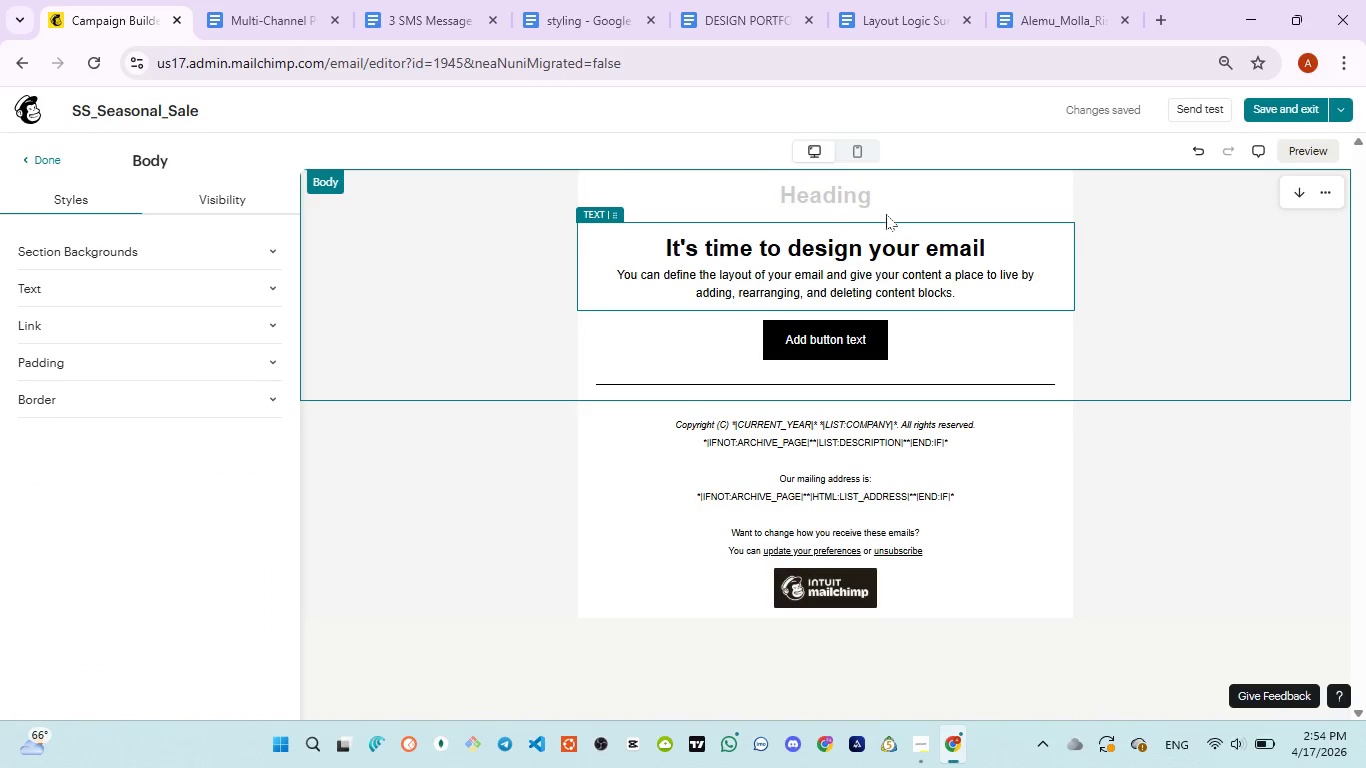 
left_click([887, 205])
 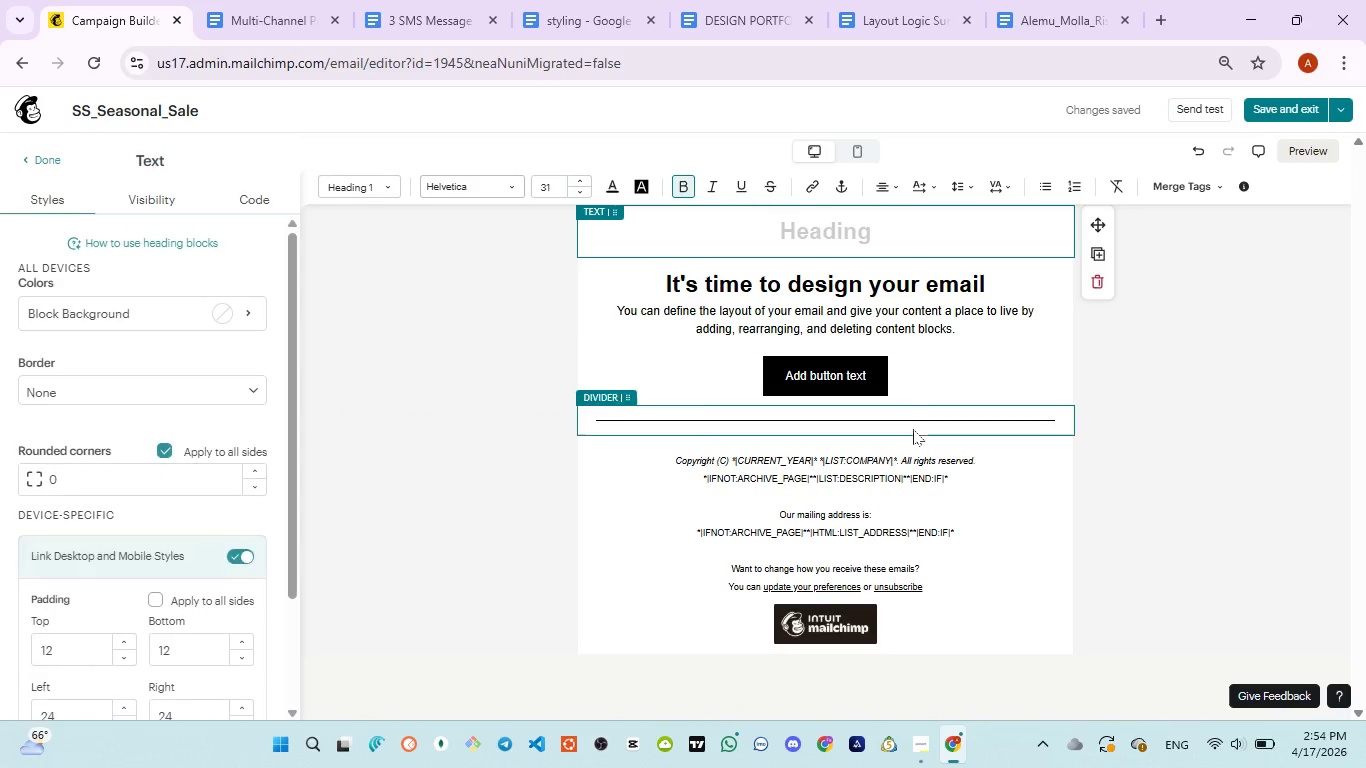 
scroll: coordinate [564, 356], scroll_direction: up, amount: 1.0
 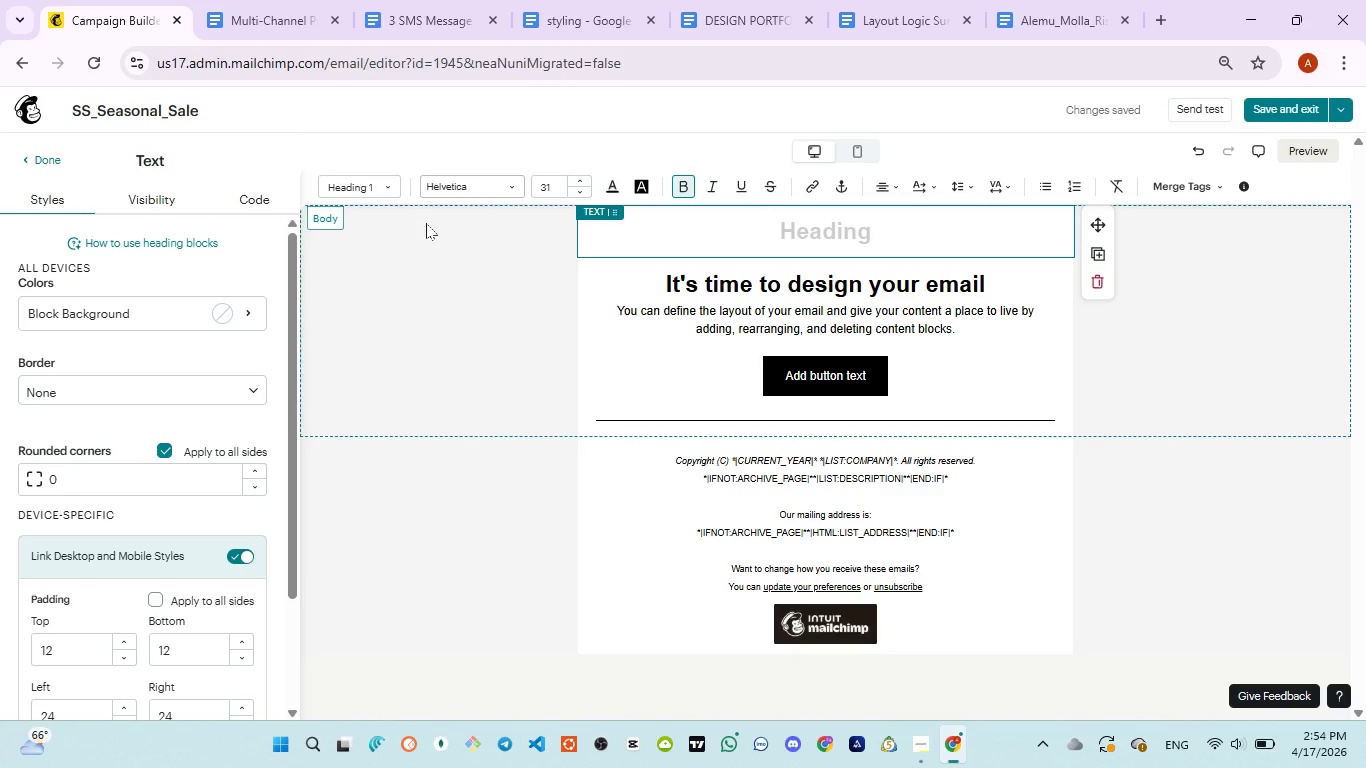 
wait(7.74)
 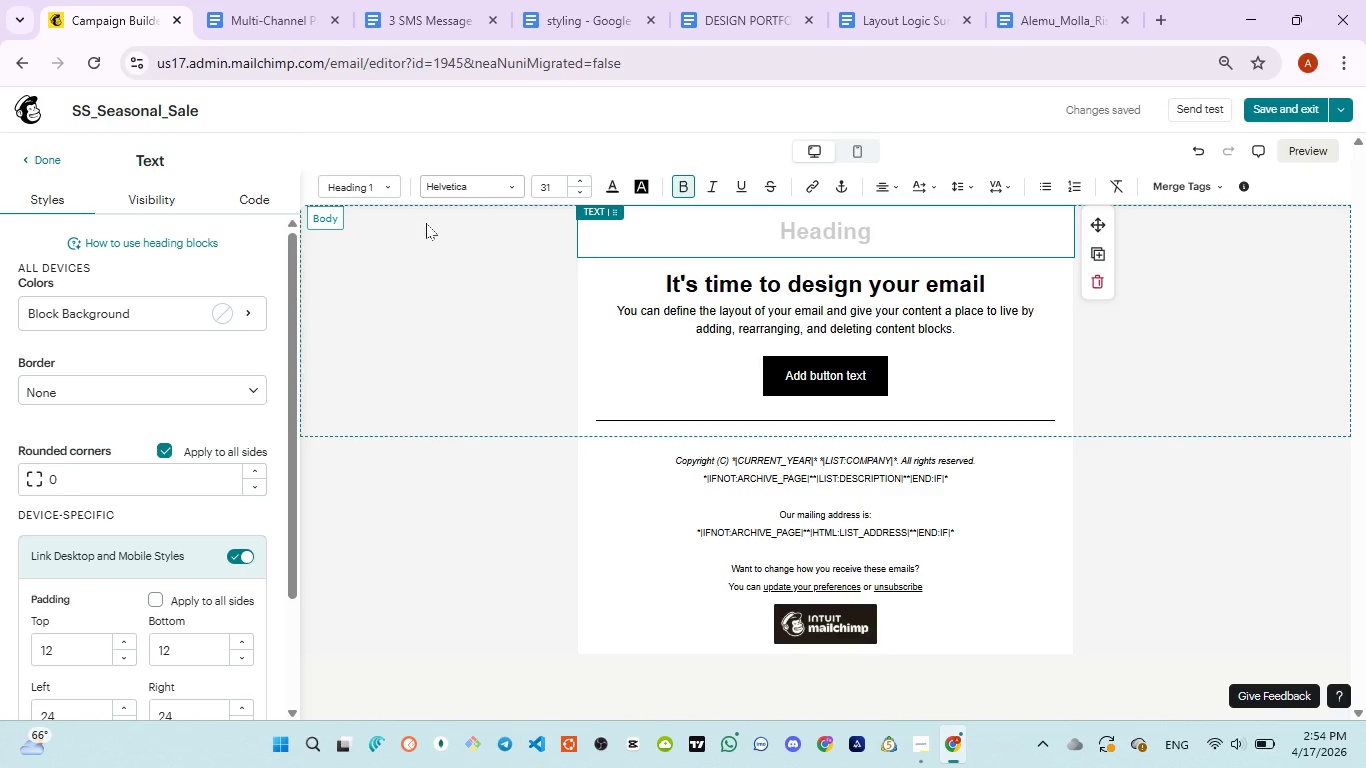 
left_click([775, 233])
 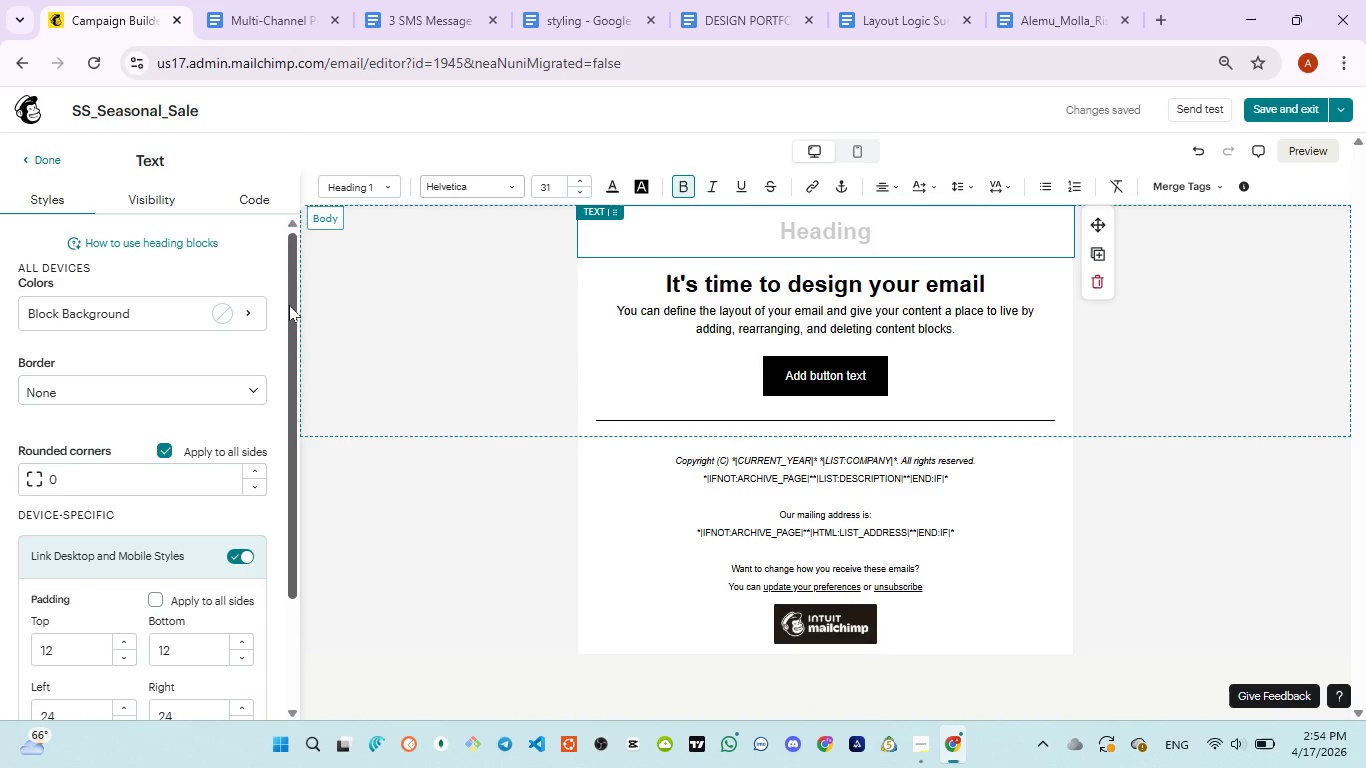 
left_click_drag(start_coordinate=[289, 305], to_coordinate=[271, 299])
 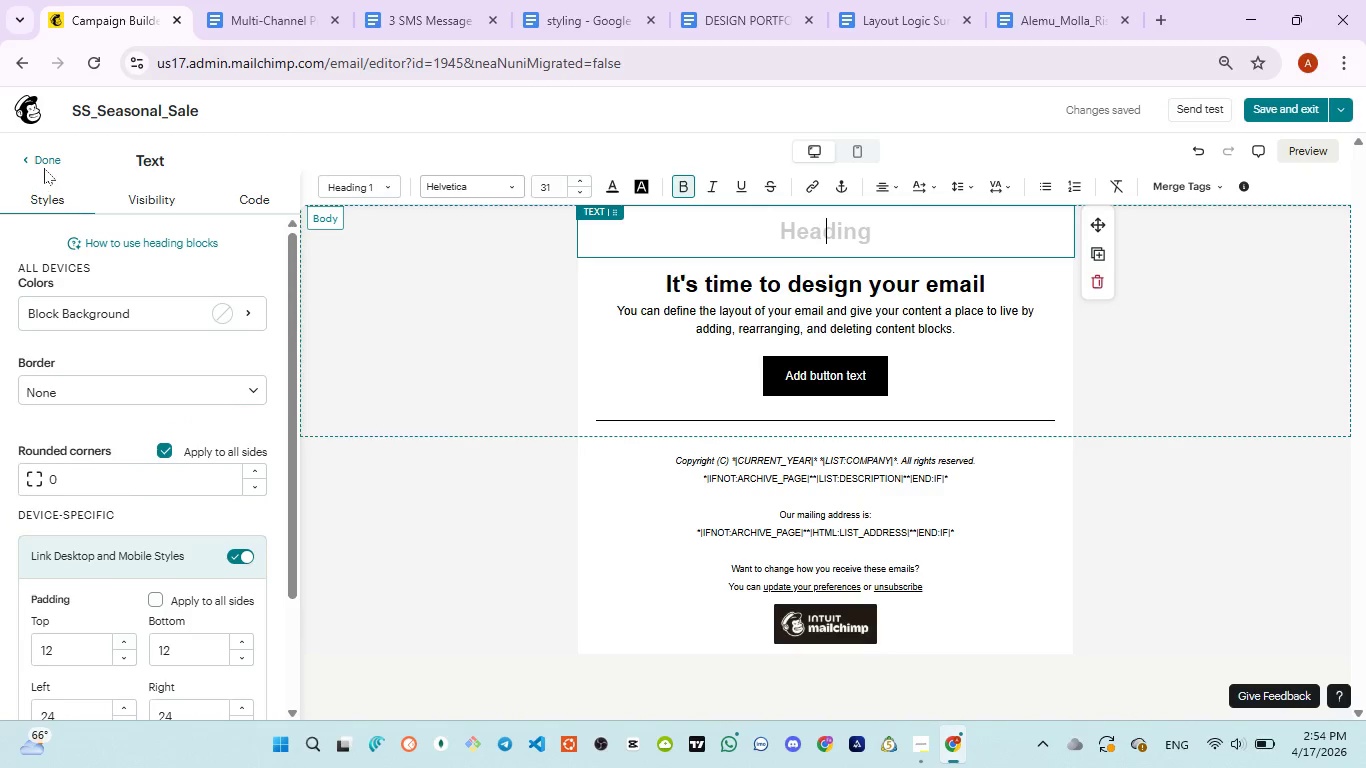 
left_click([42, 167])
 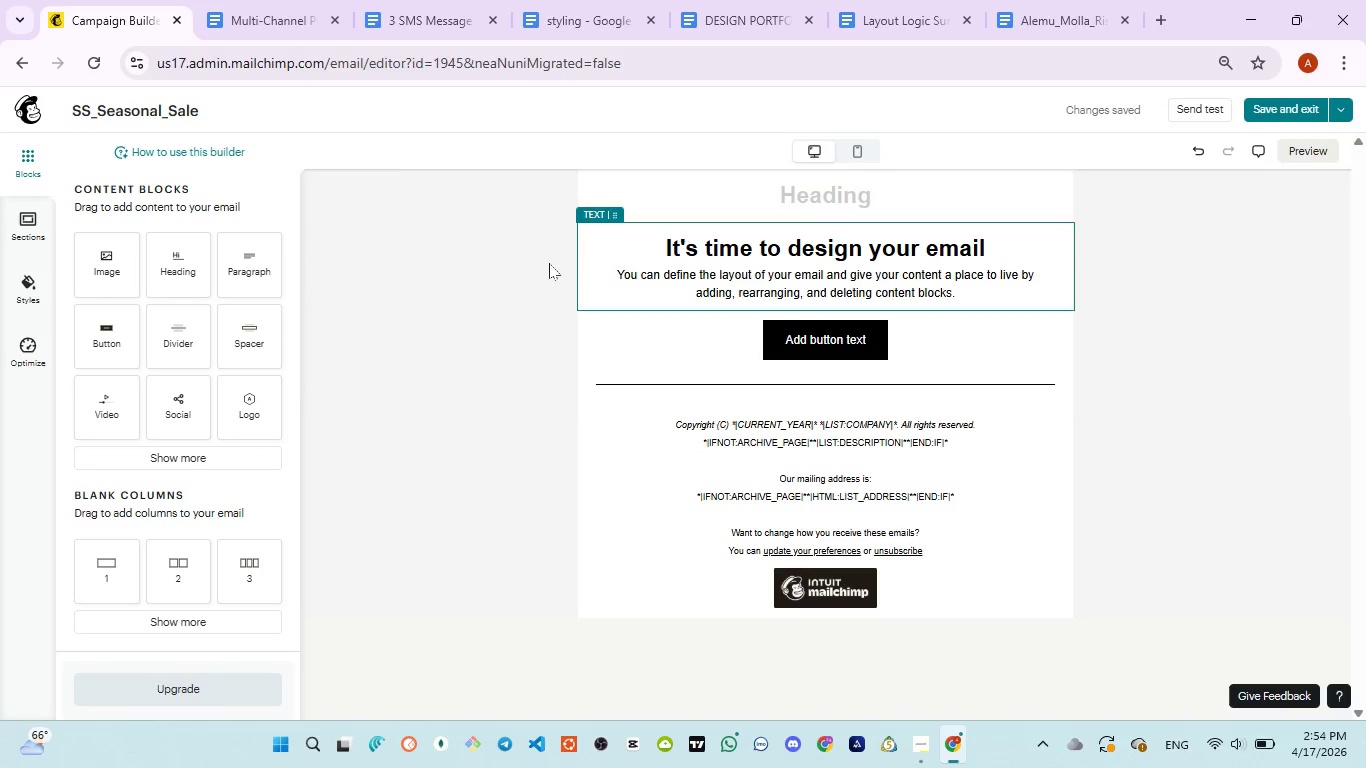 
scroll: coordinate [549, 263], scroll_direction: up, amount: 4.0
 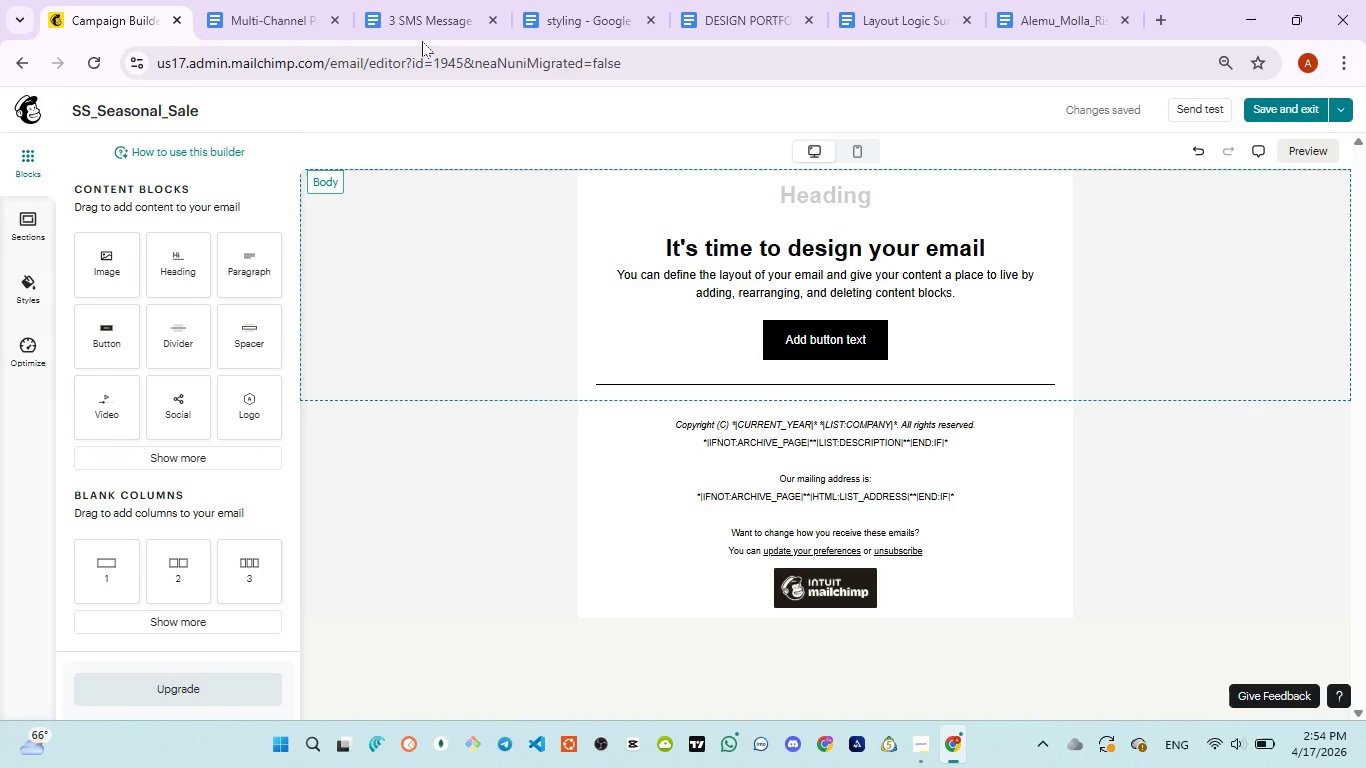 
left_click([422, 41])
 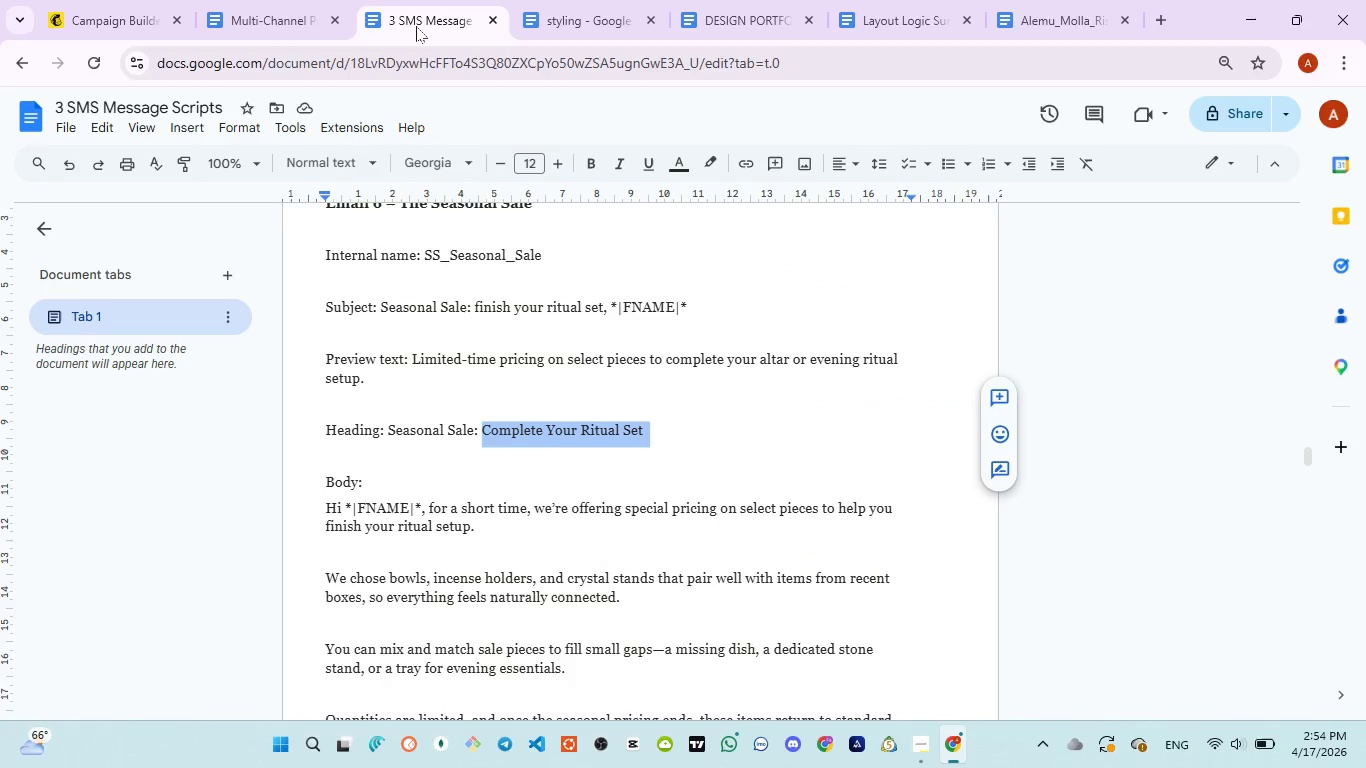 
left_click([417, 25])
 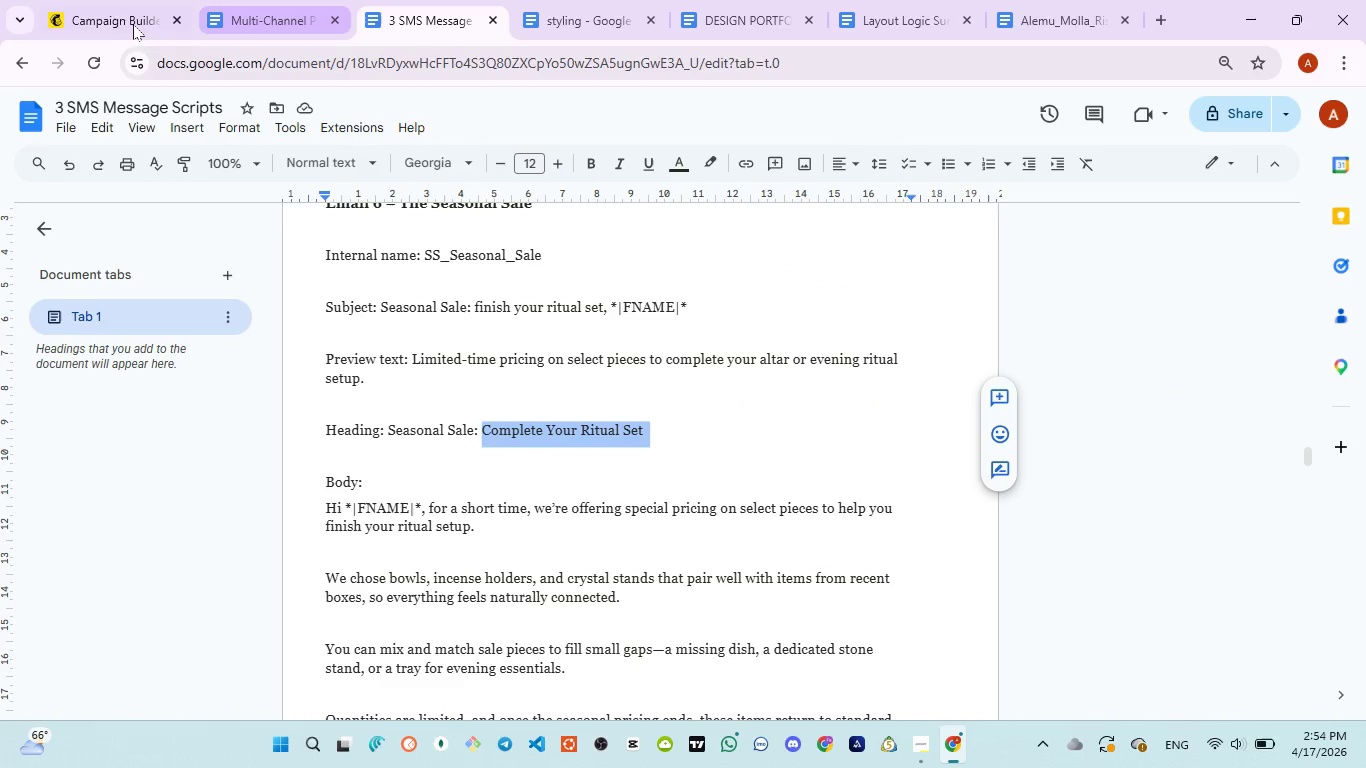 
left_click([127, 22])
 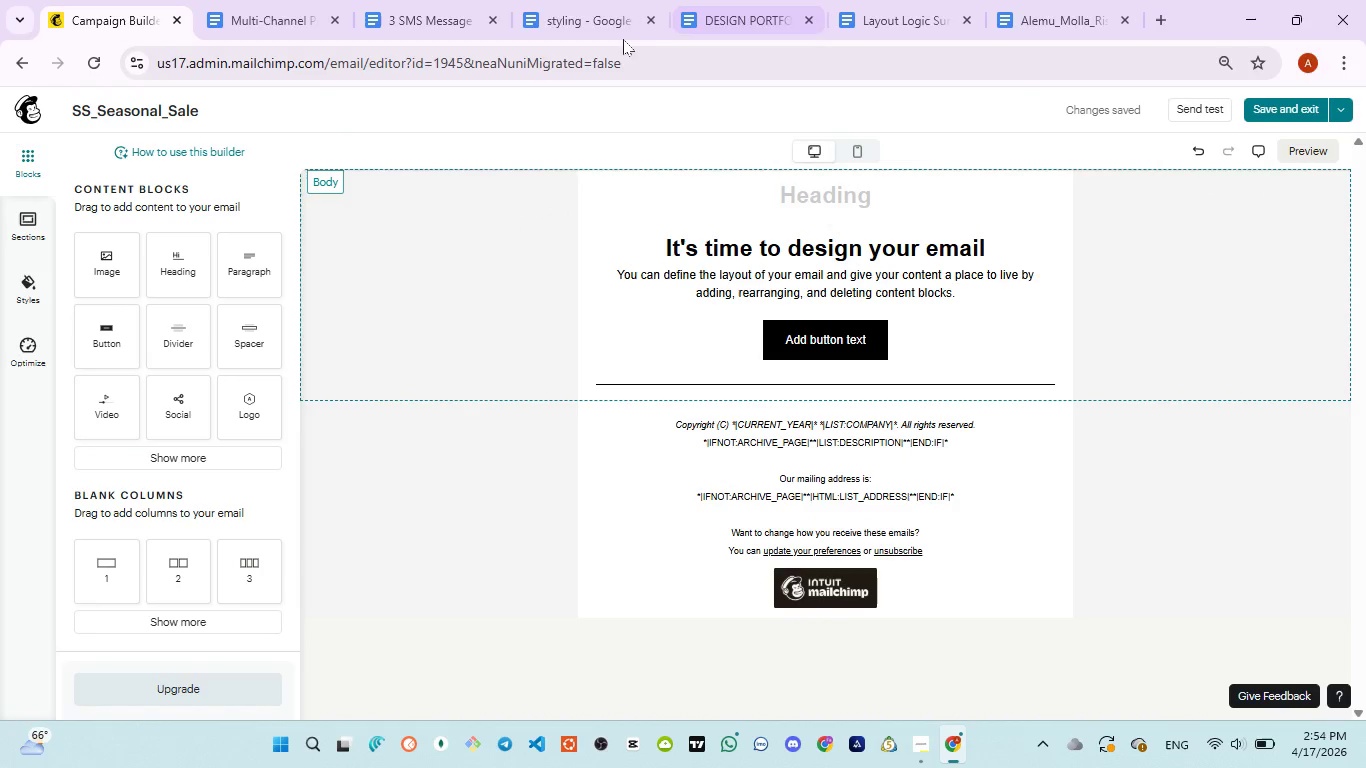 
left_click([587, 26])
 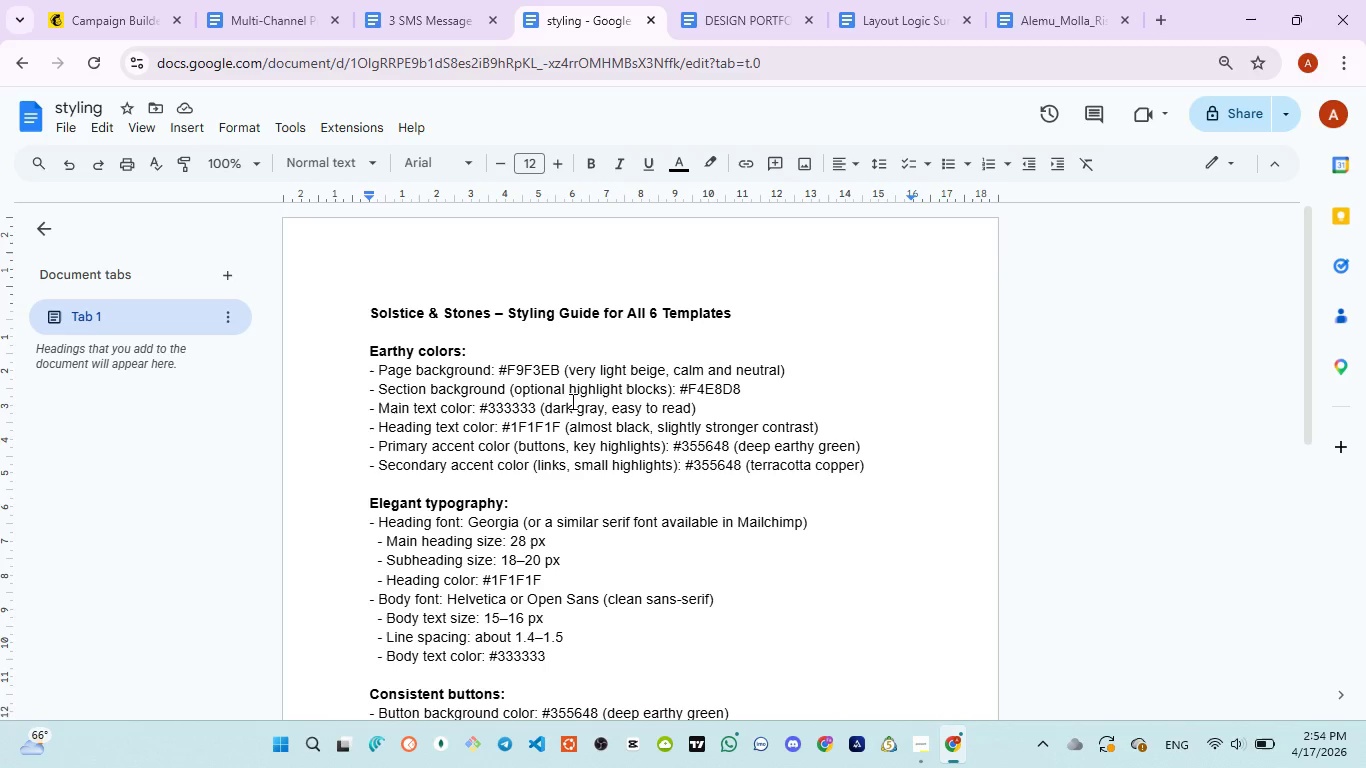 
wait(5.02)
 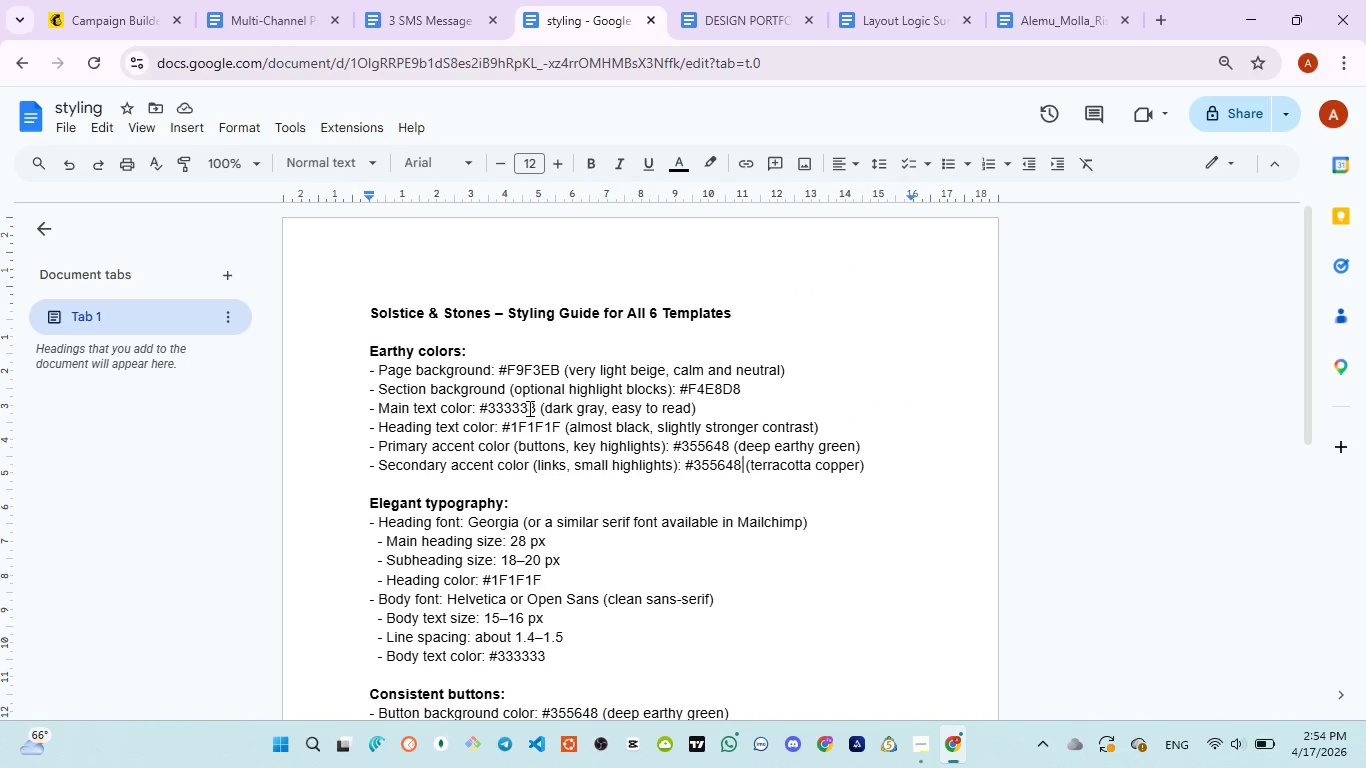 
double_click([716, 390])
 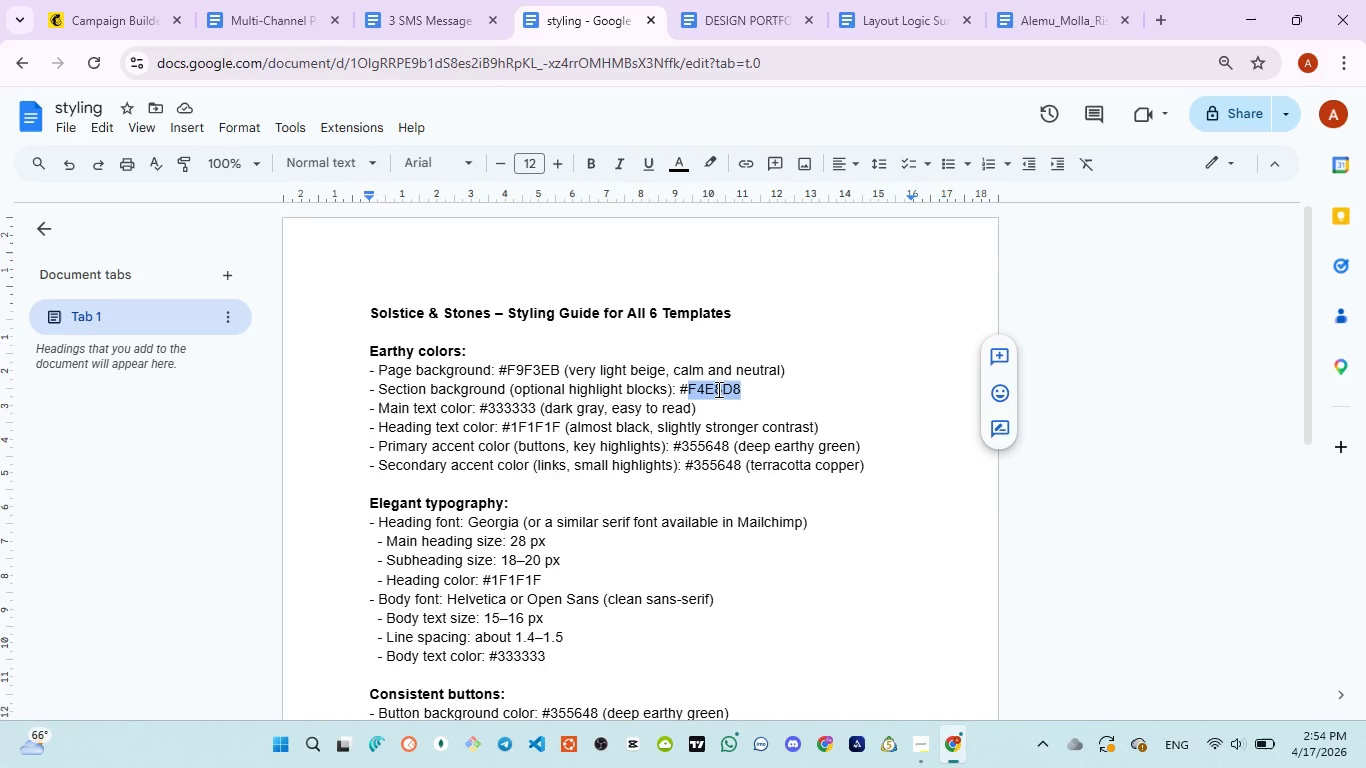 
key(Control+C)
 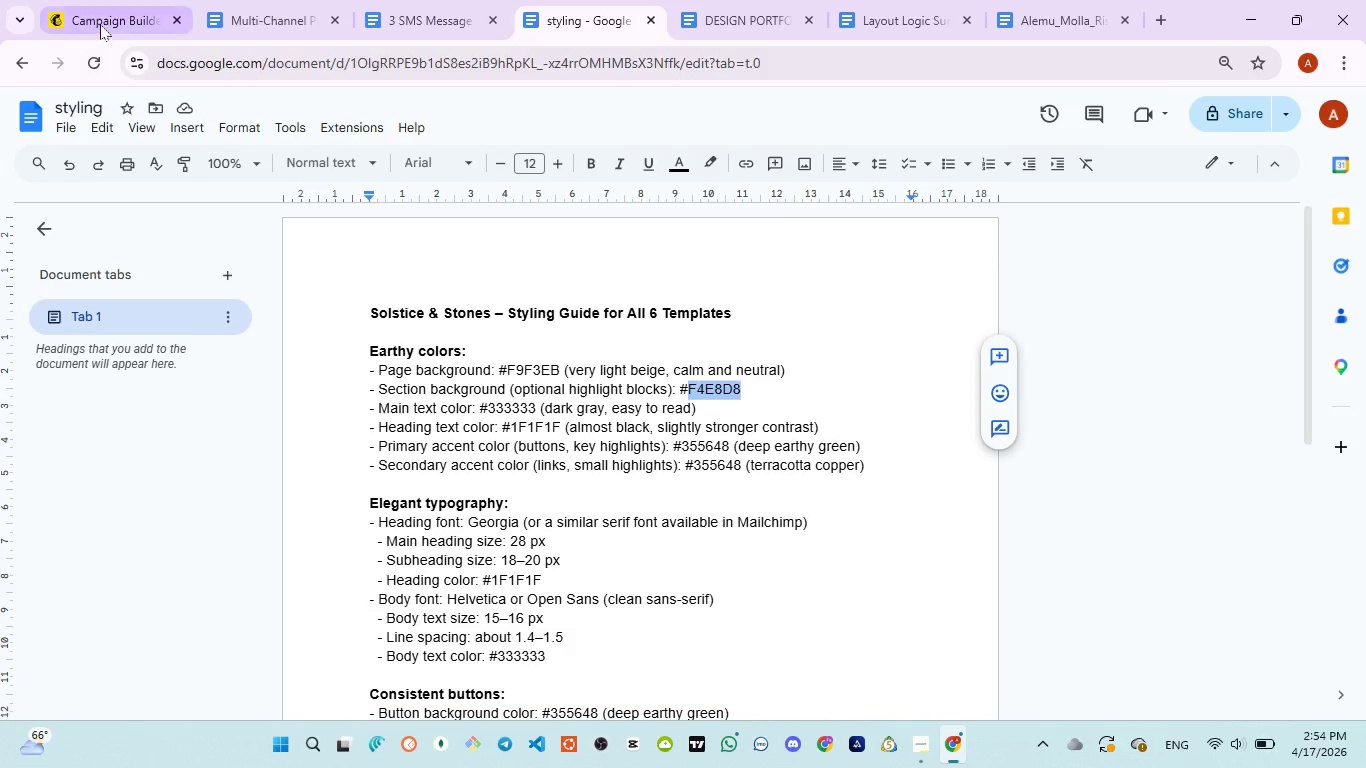 
left_click([100, 24])
 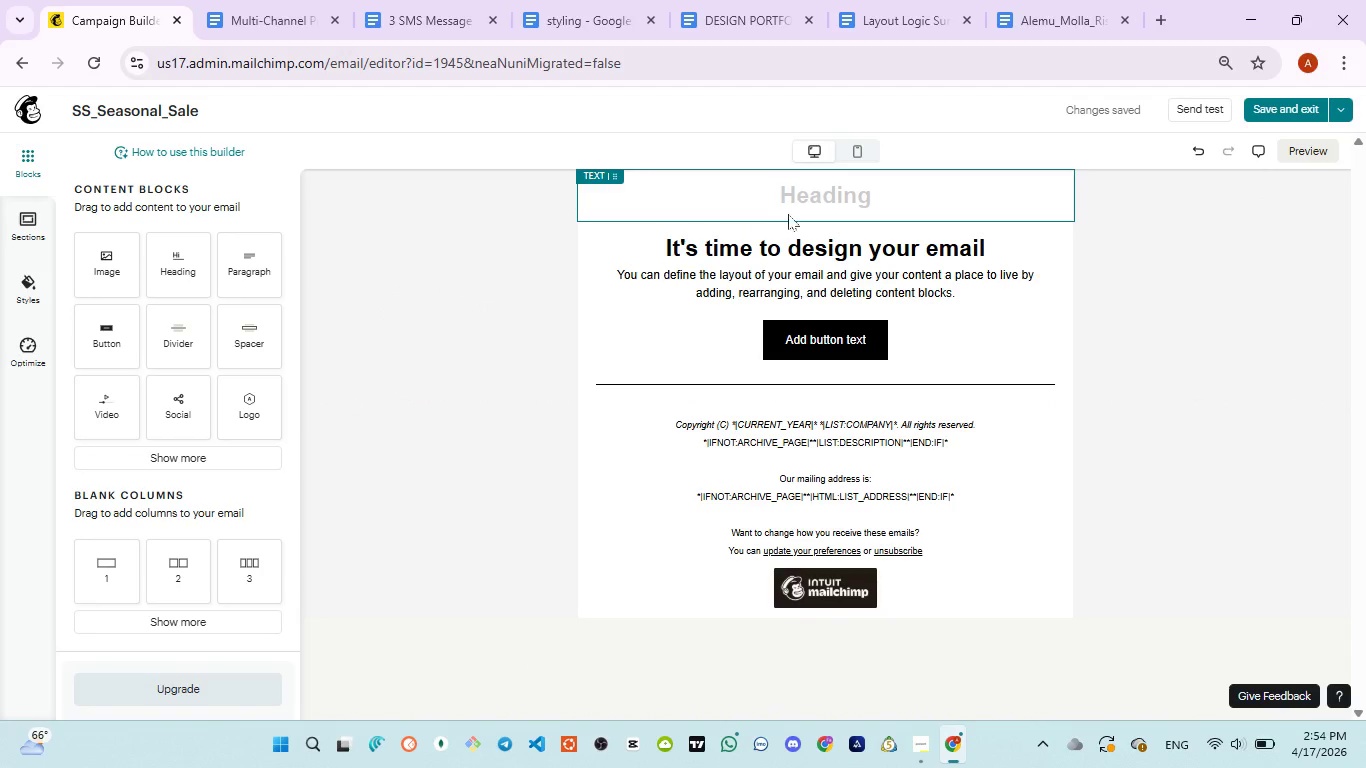 
left_click([797, 209])
 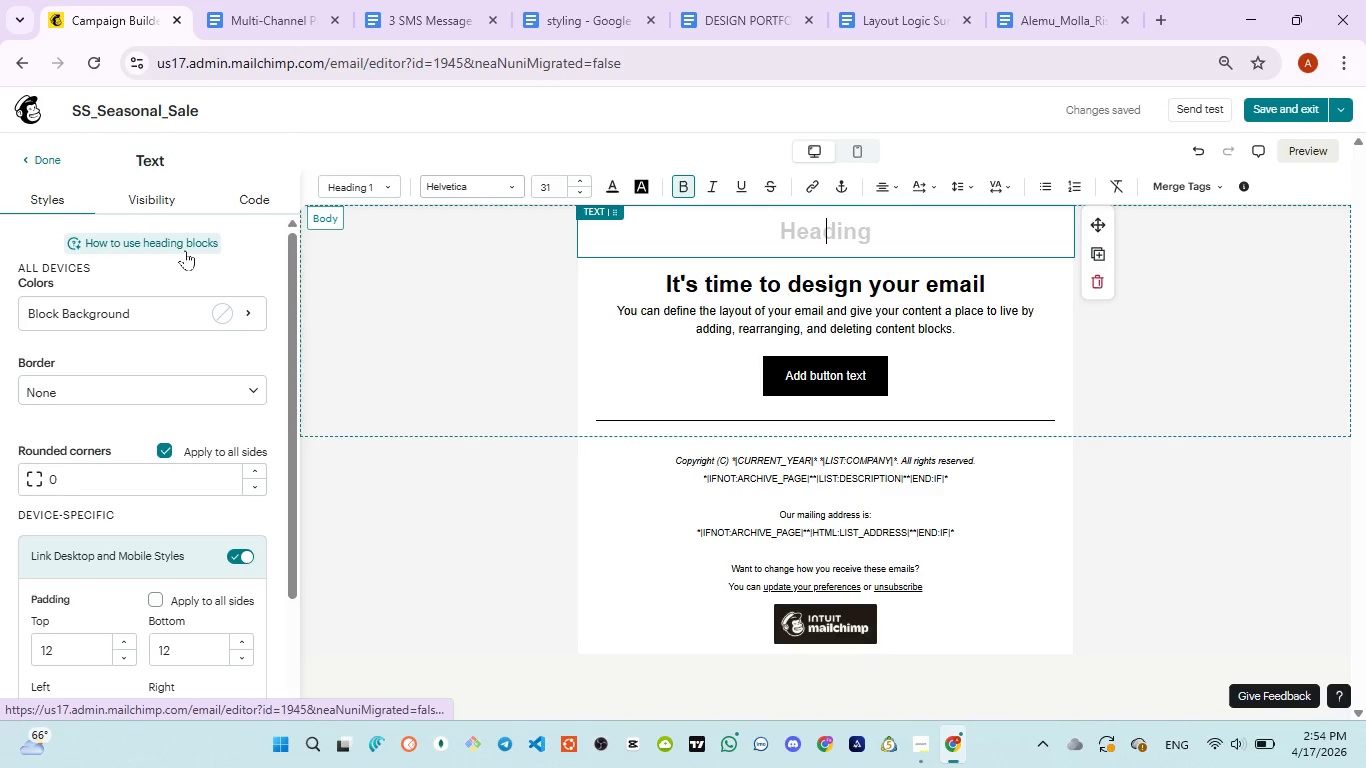 
wait(11.61)
 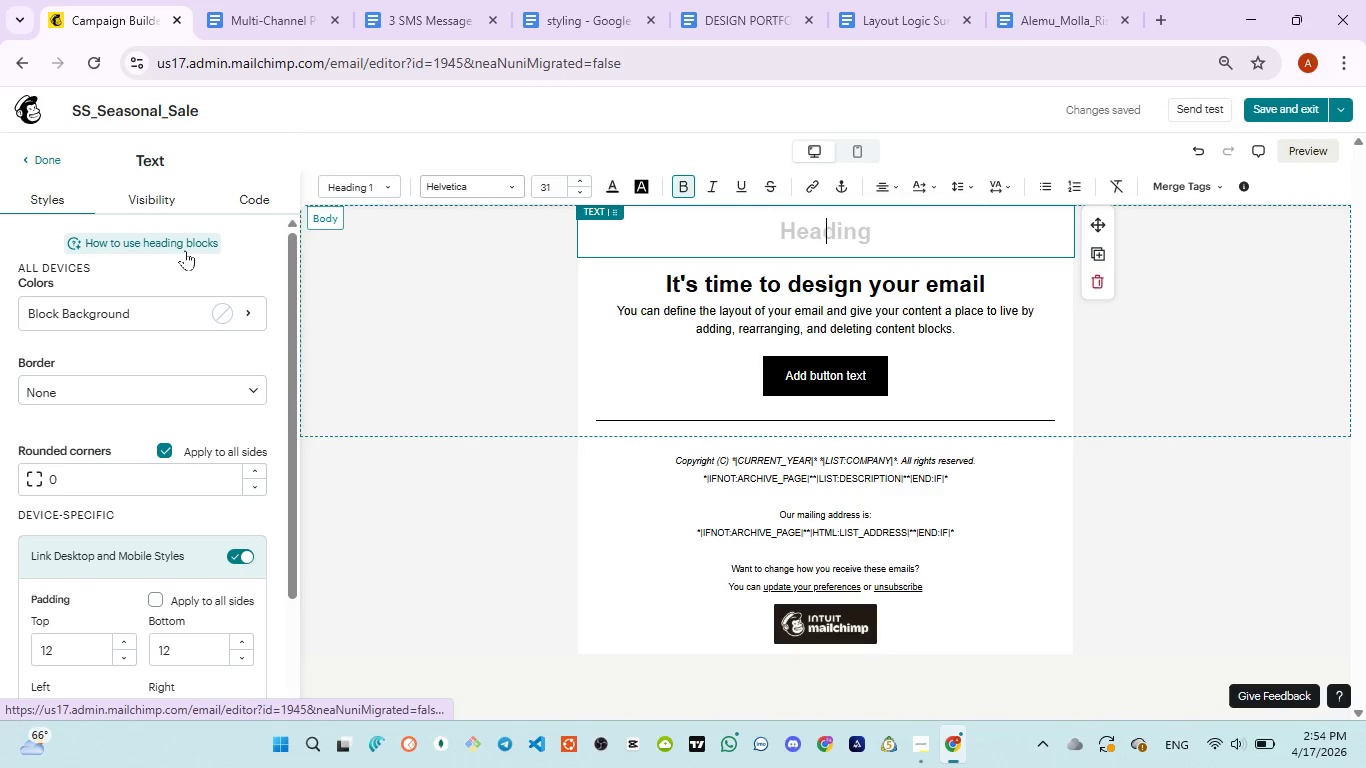 
left_click([39, 171])
 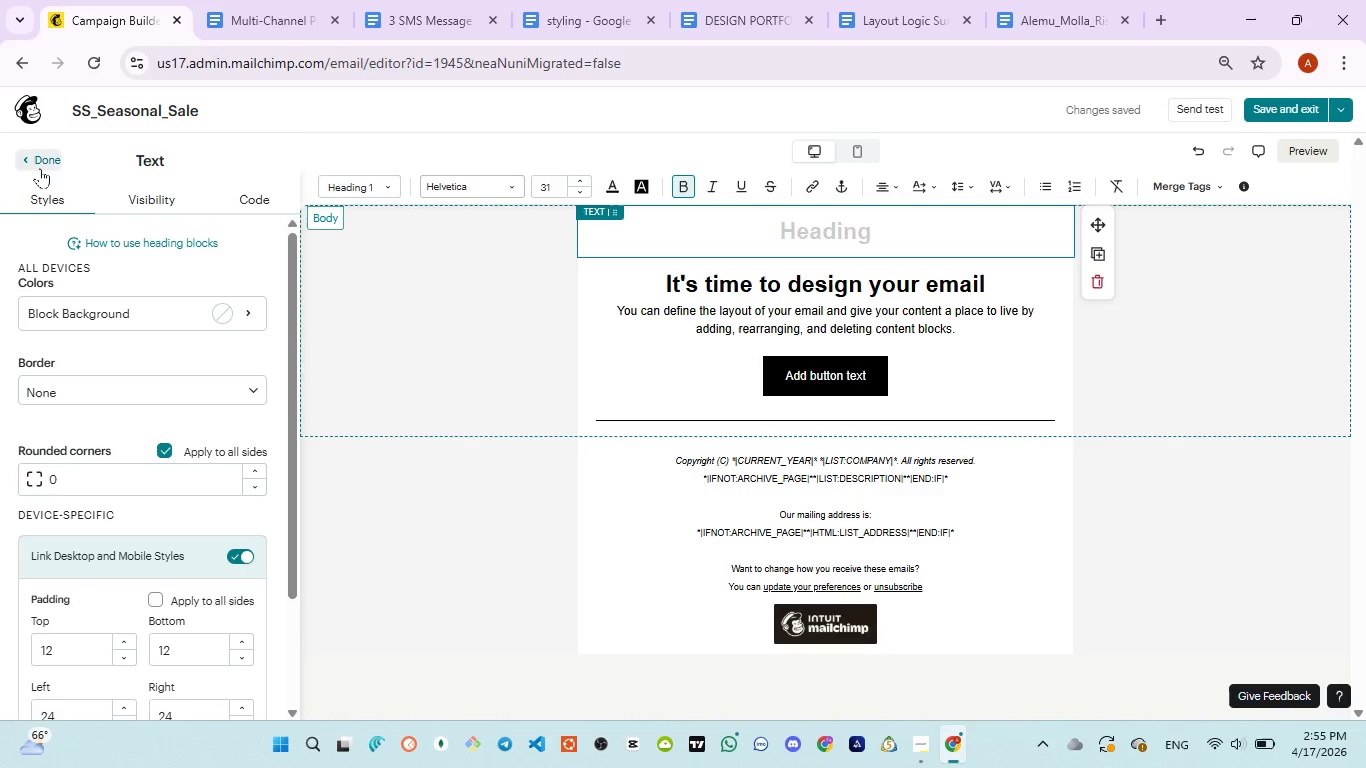 
left_click([40, 168])
 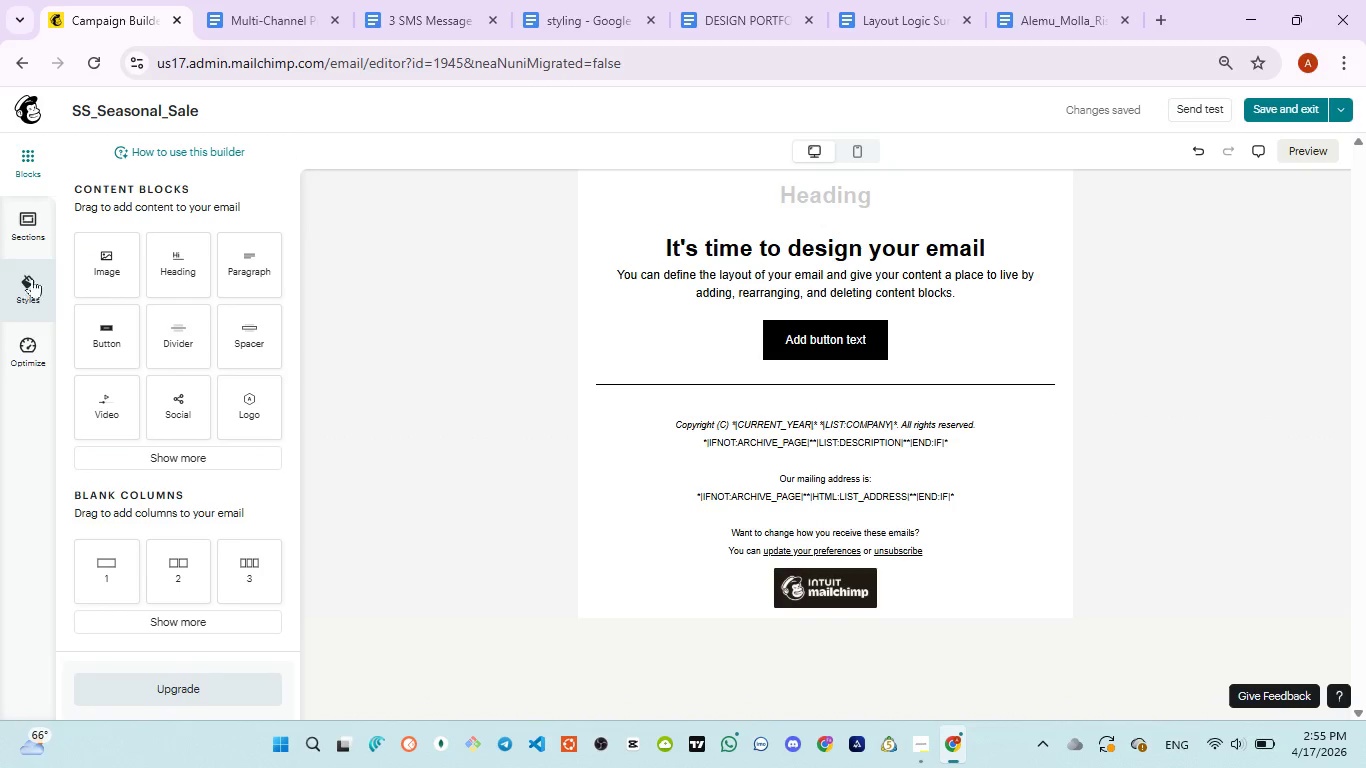 
left_click([38, 235])
 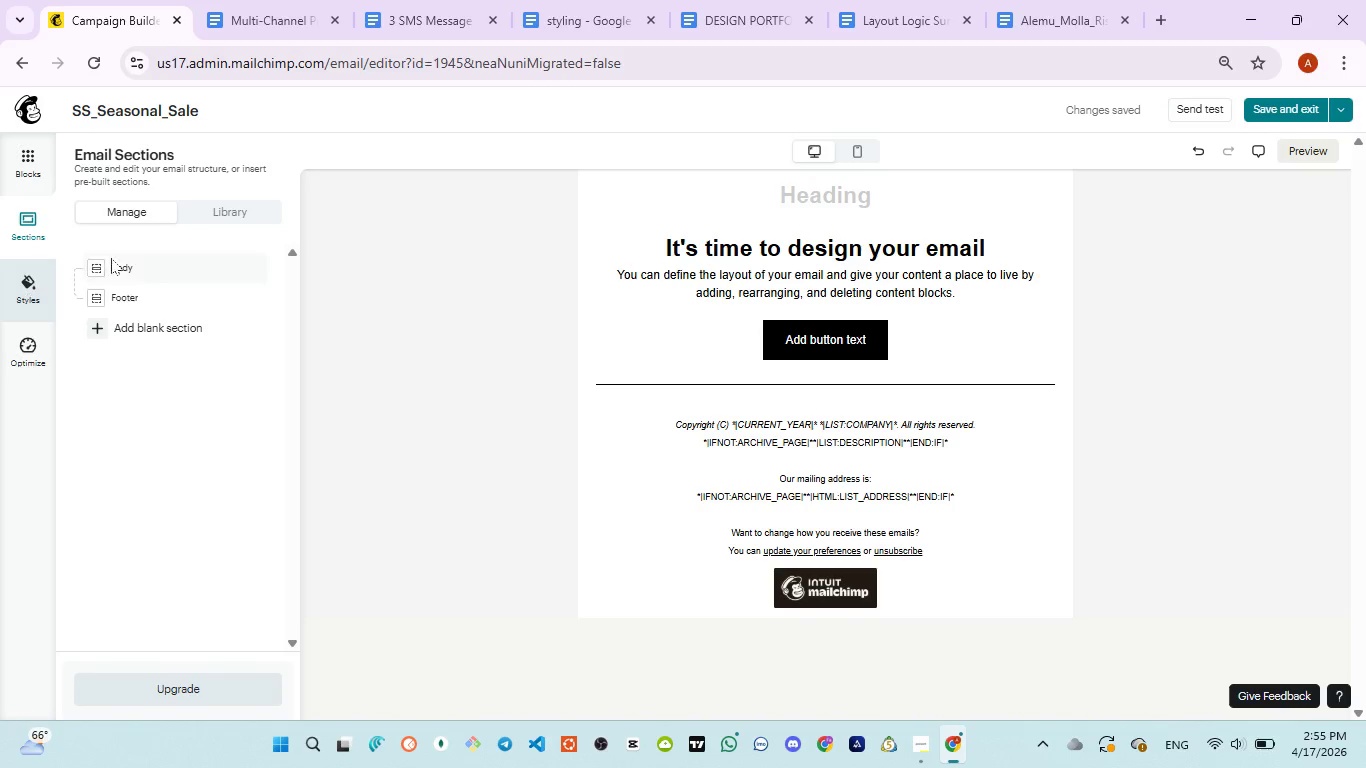 
left_click([117, 259])
 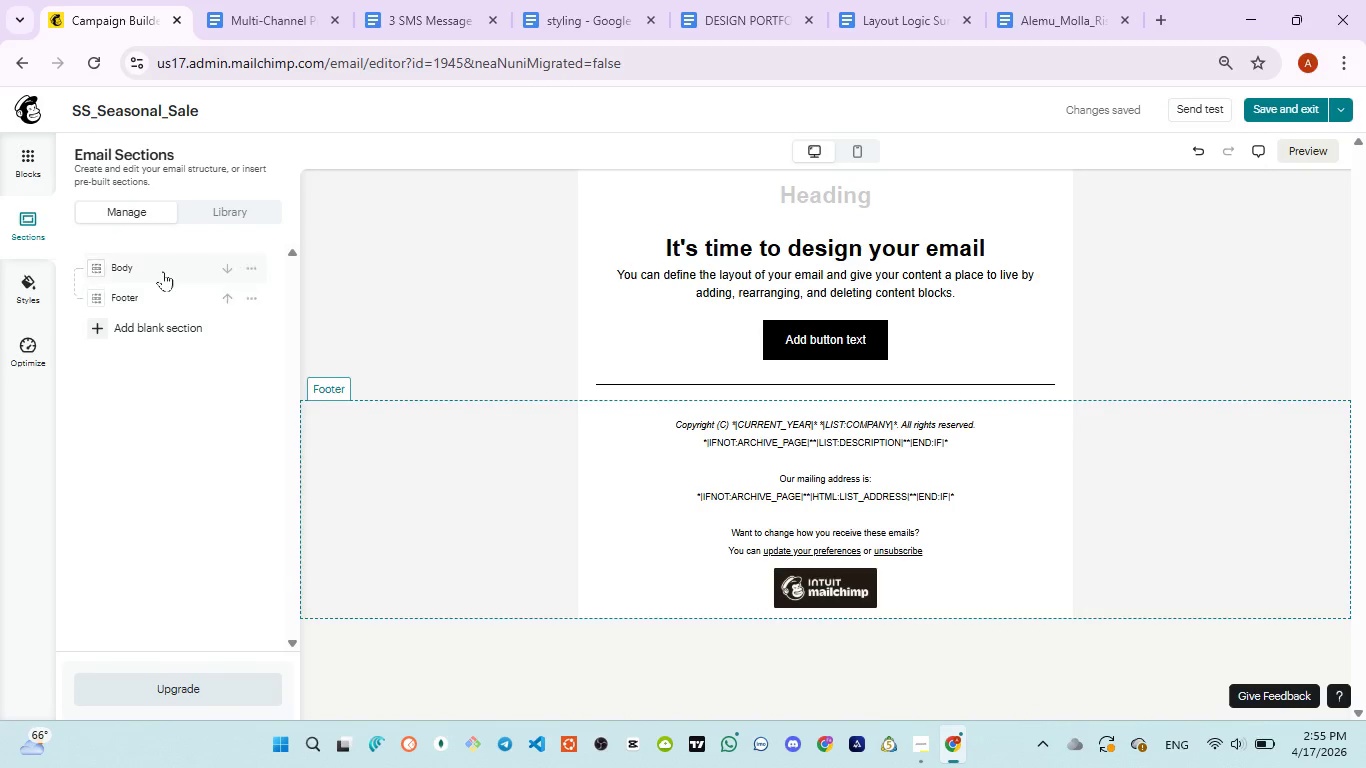 
left_click([163, 271])
 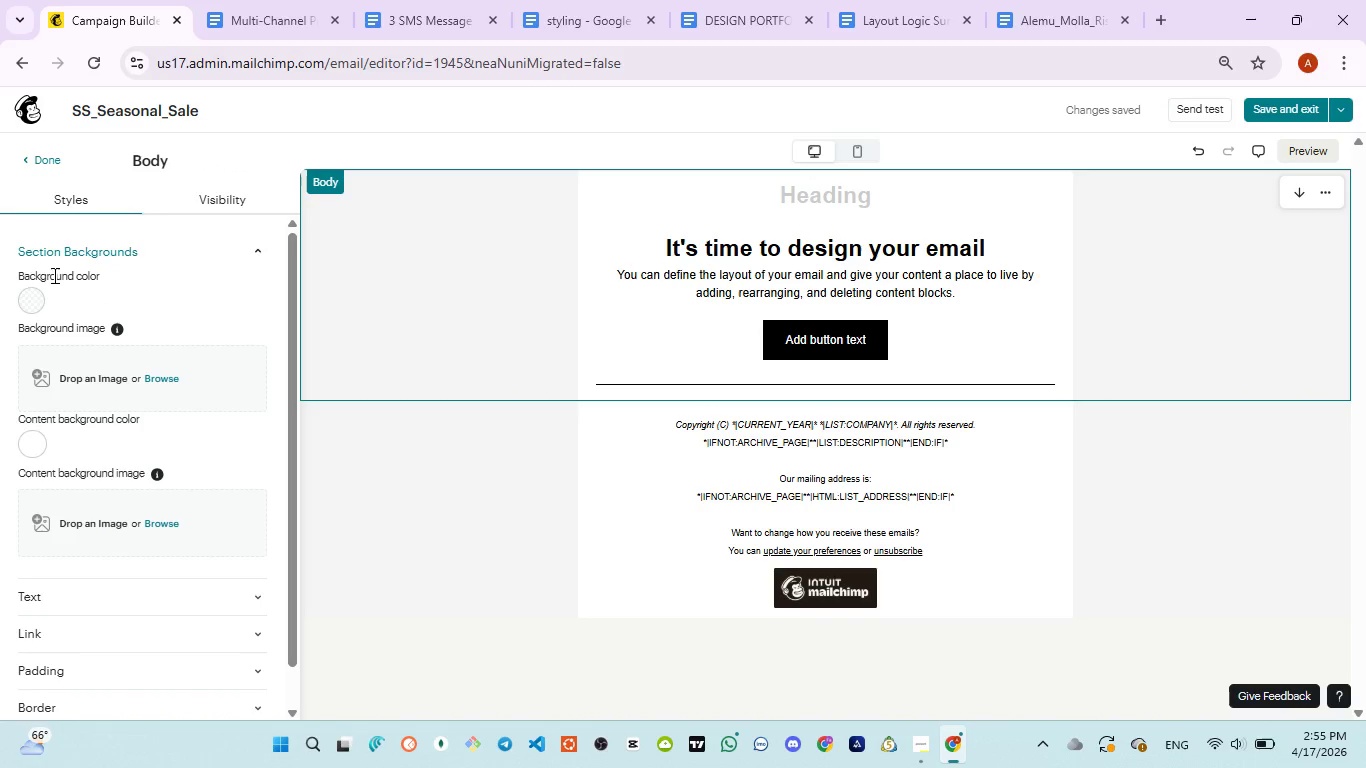 
left_click([33, 305])
 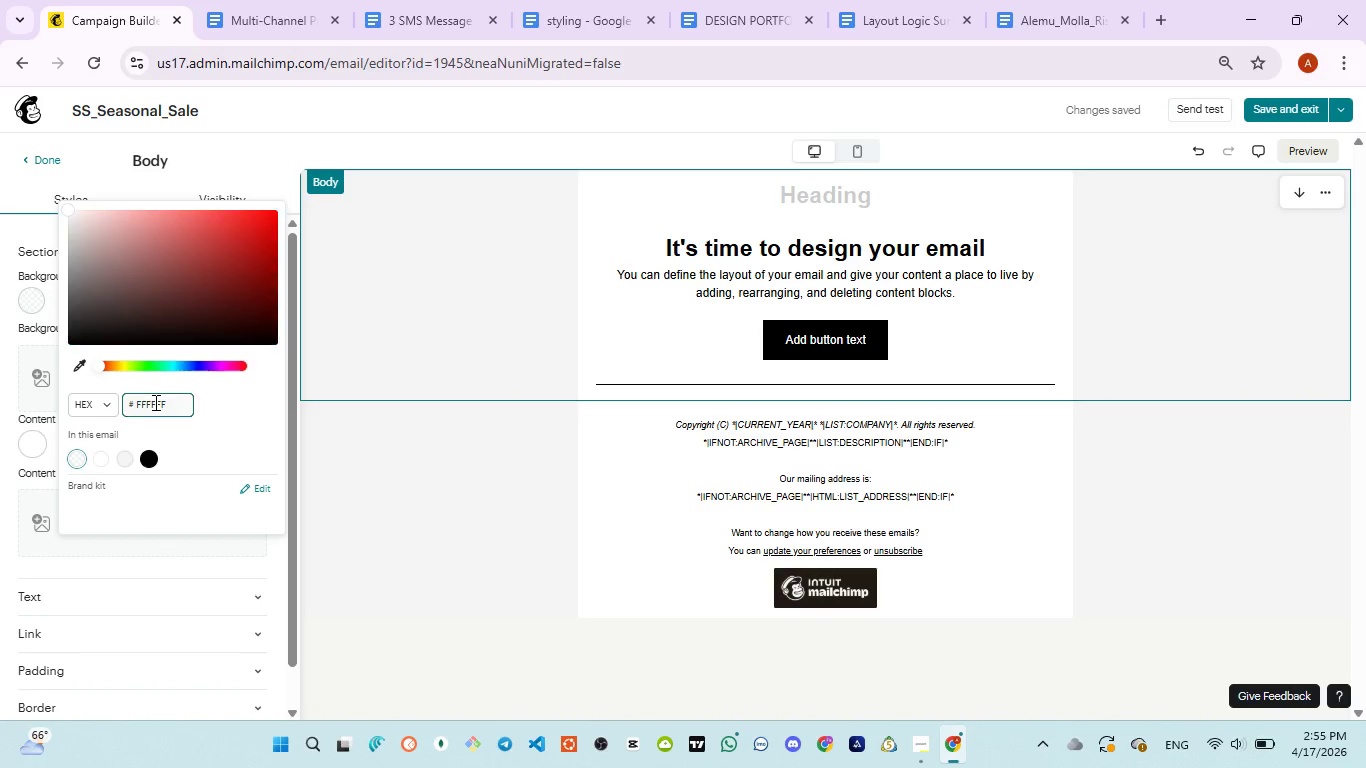 
double_click([154, 402])
 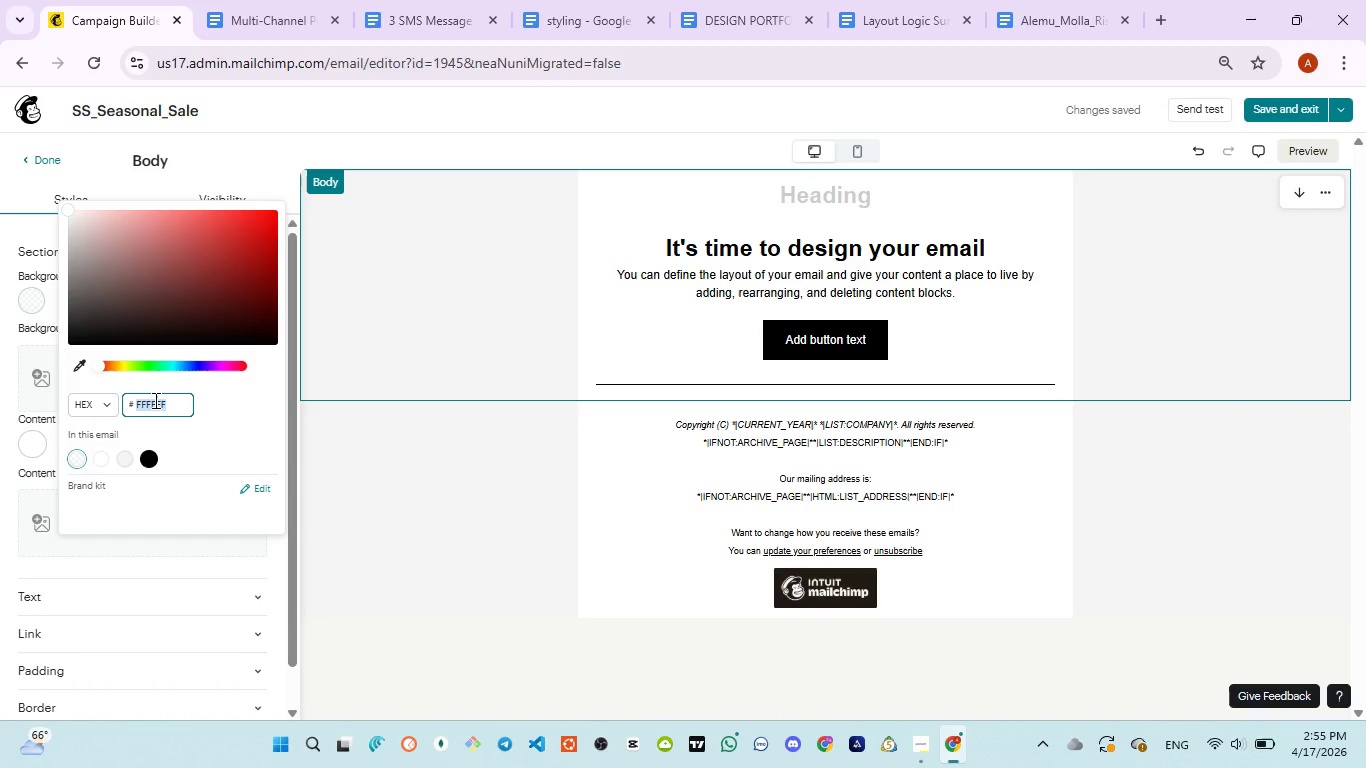 
key(Control+V)
 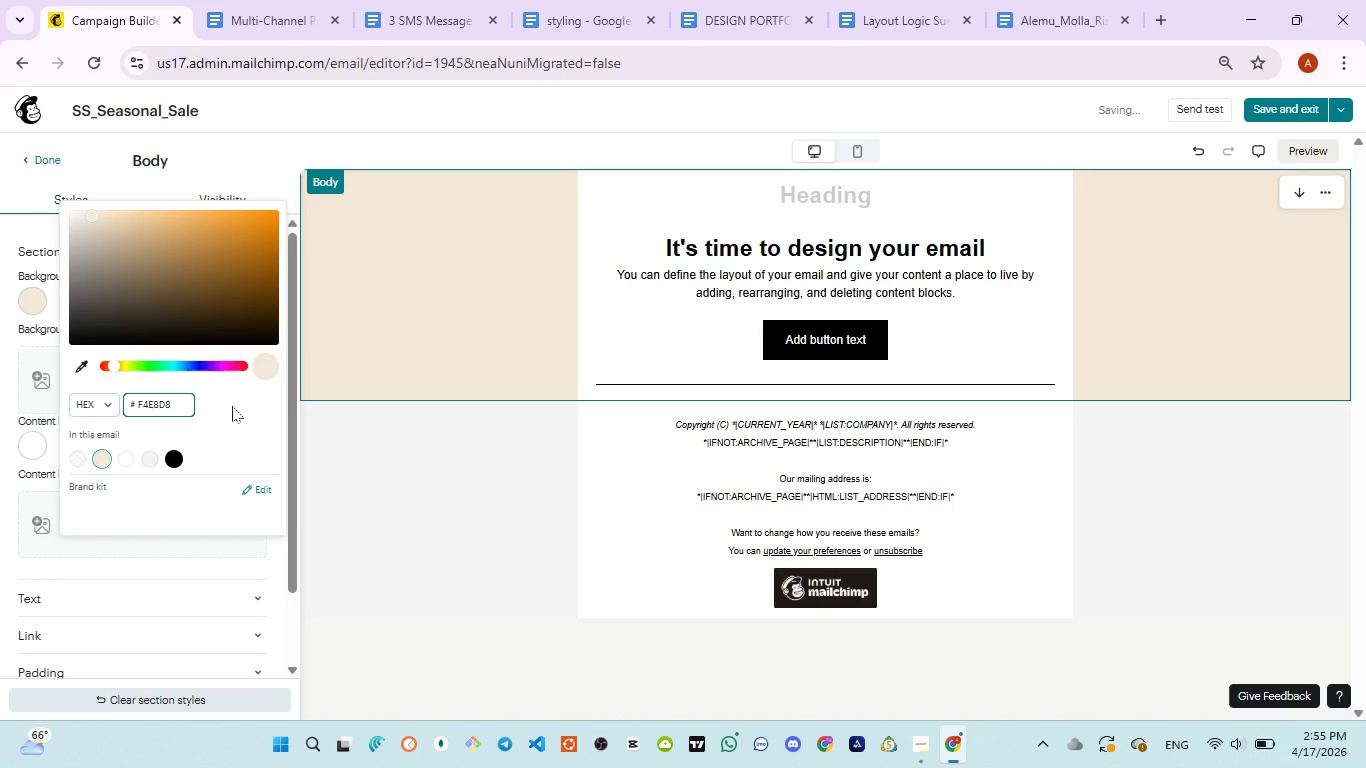 
left_click([232, 406])
 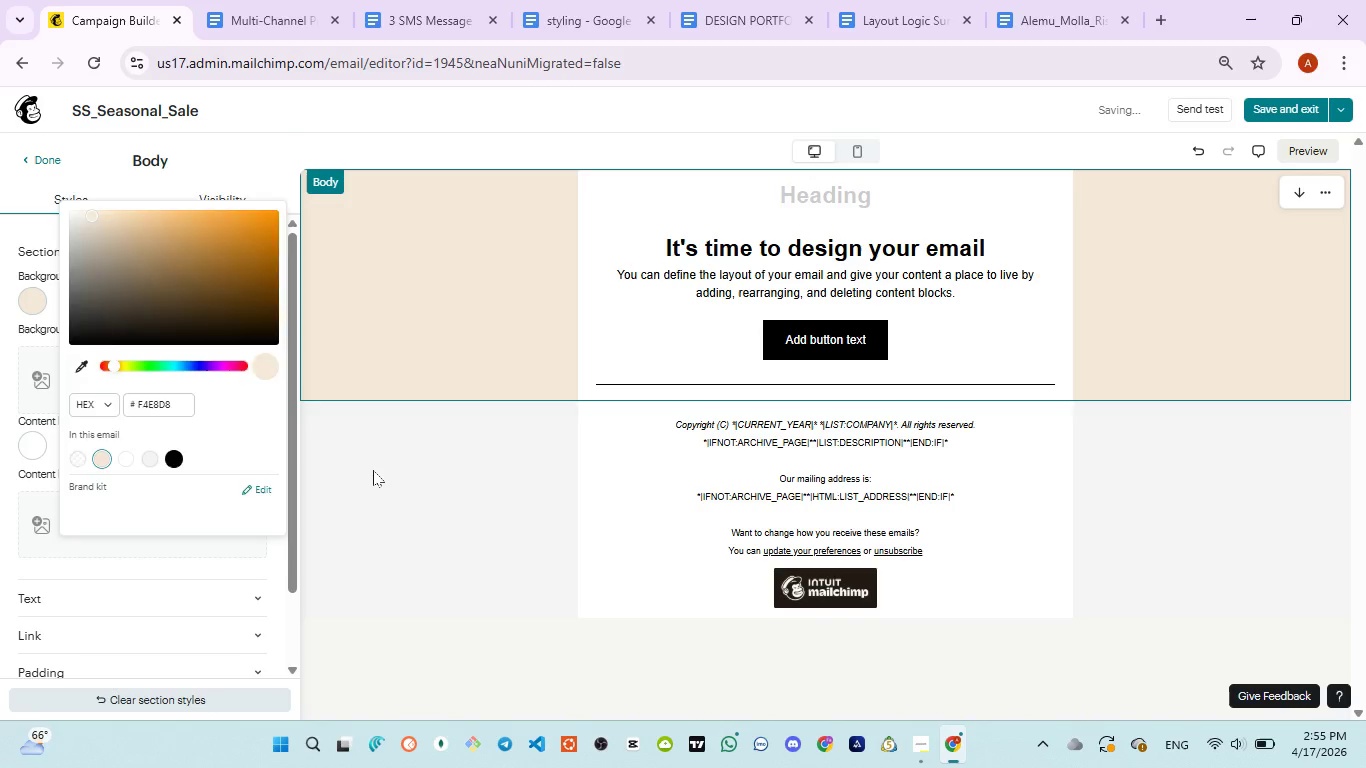 
left_click([373, 470])
 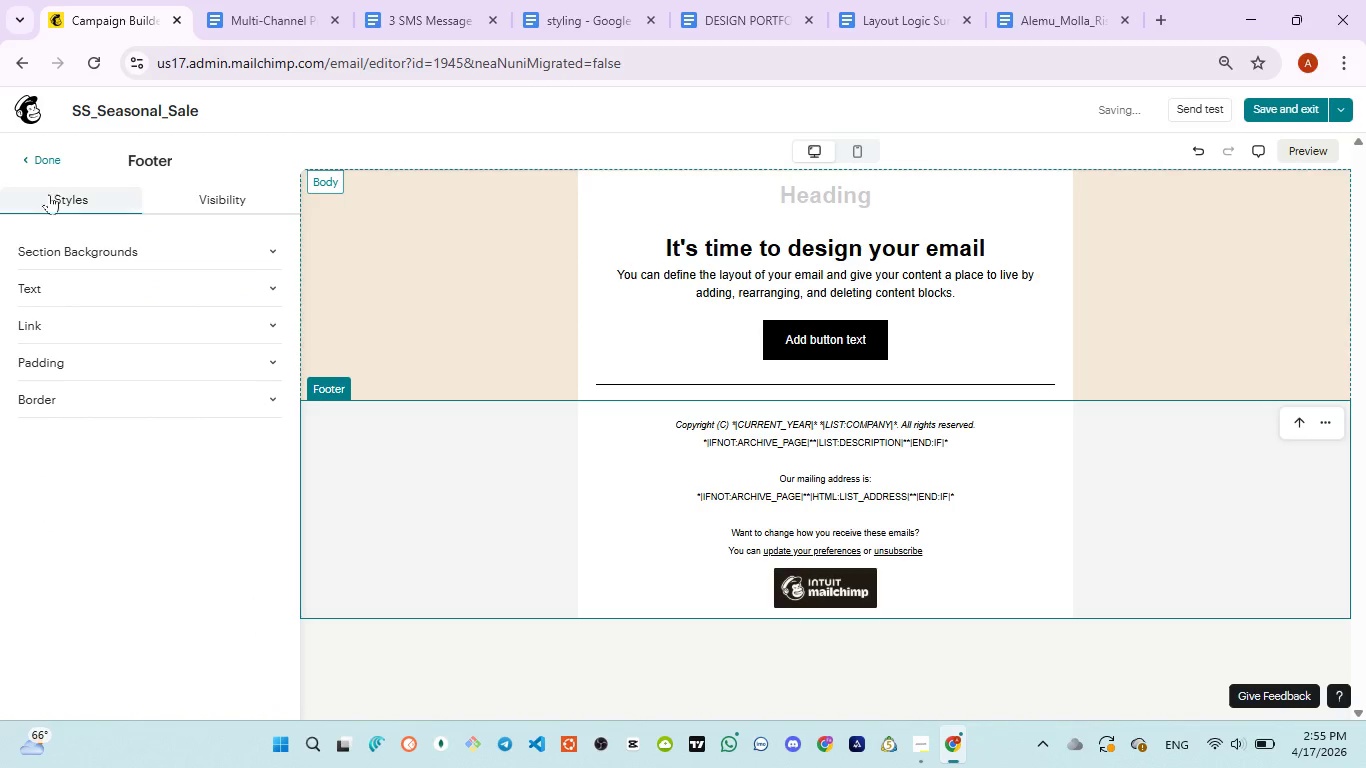 
left_click([49, 170])
 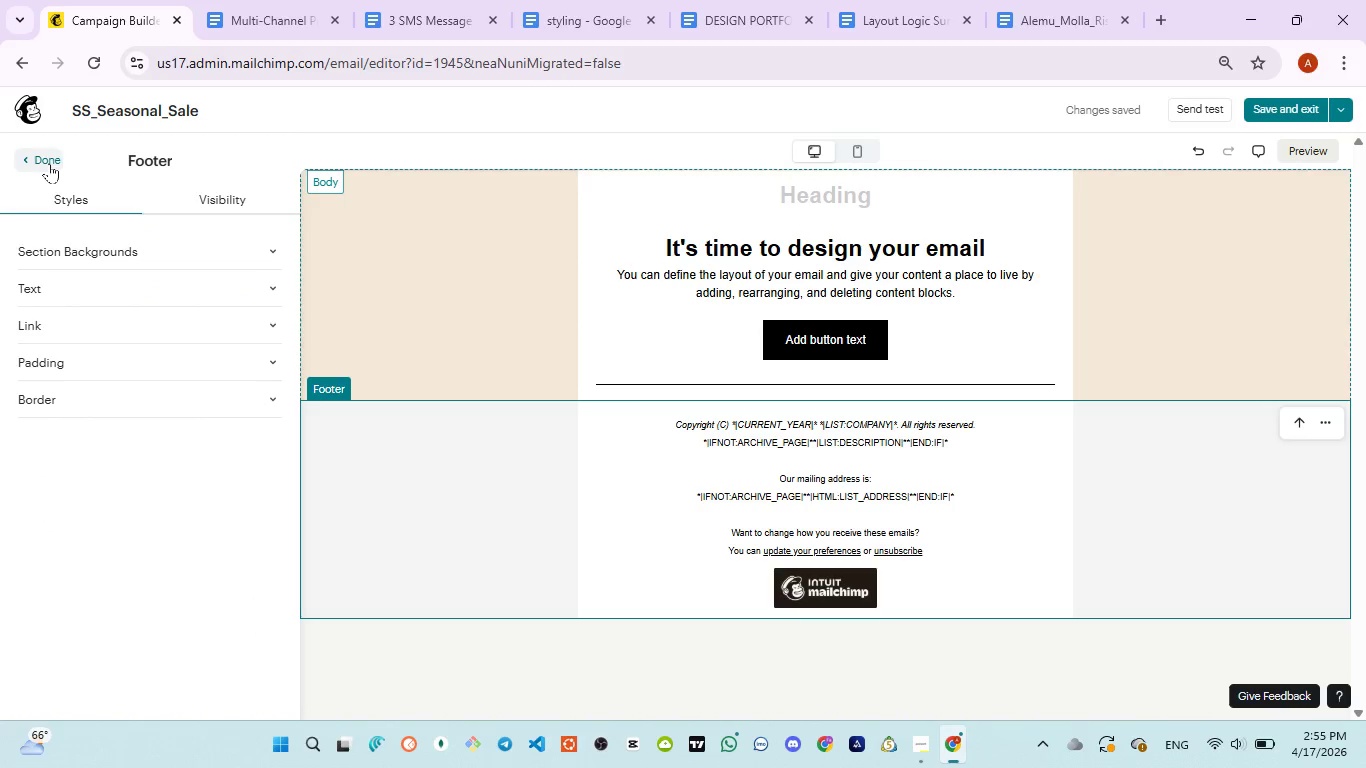 
left_click([49, 163])
 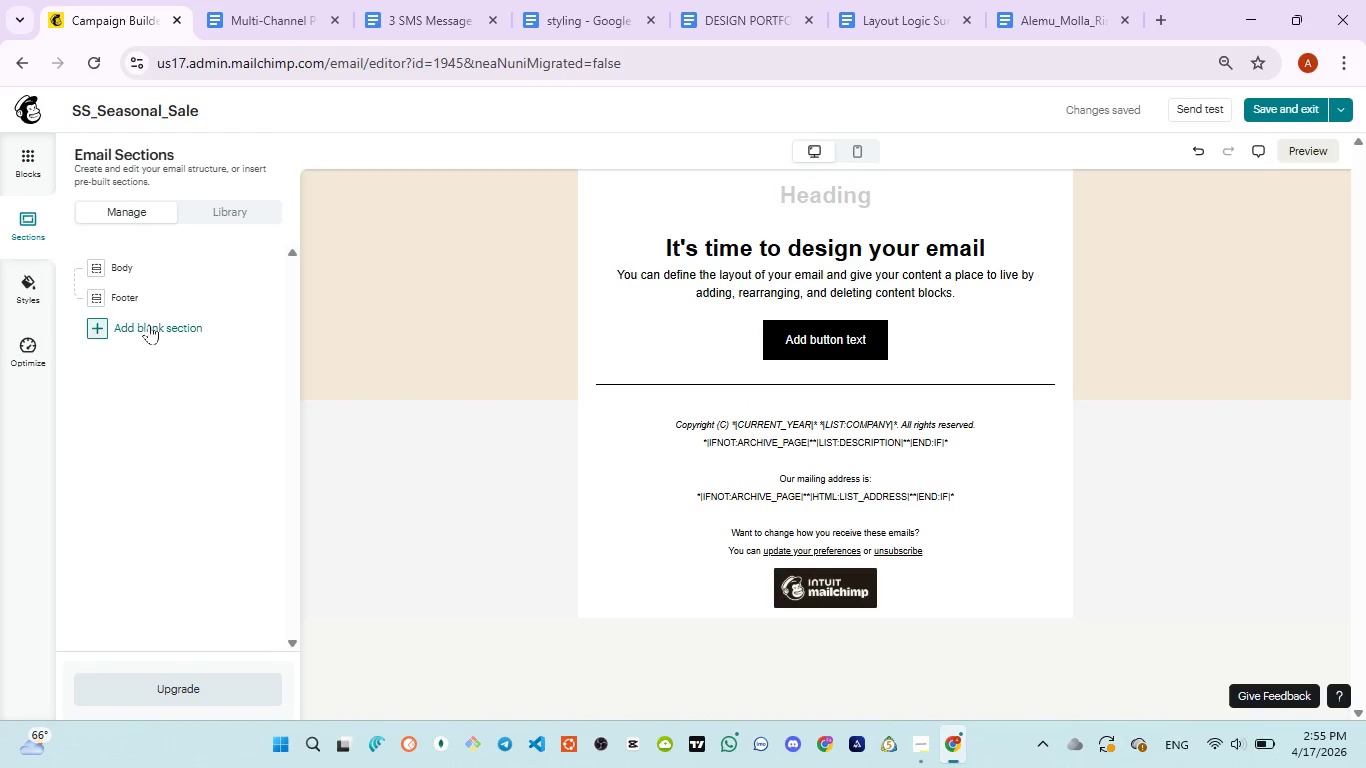 
left_click([146, 299])
 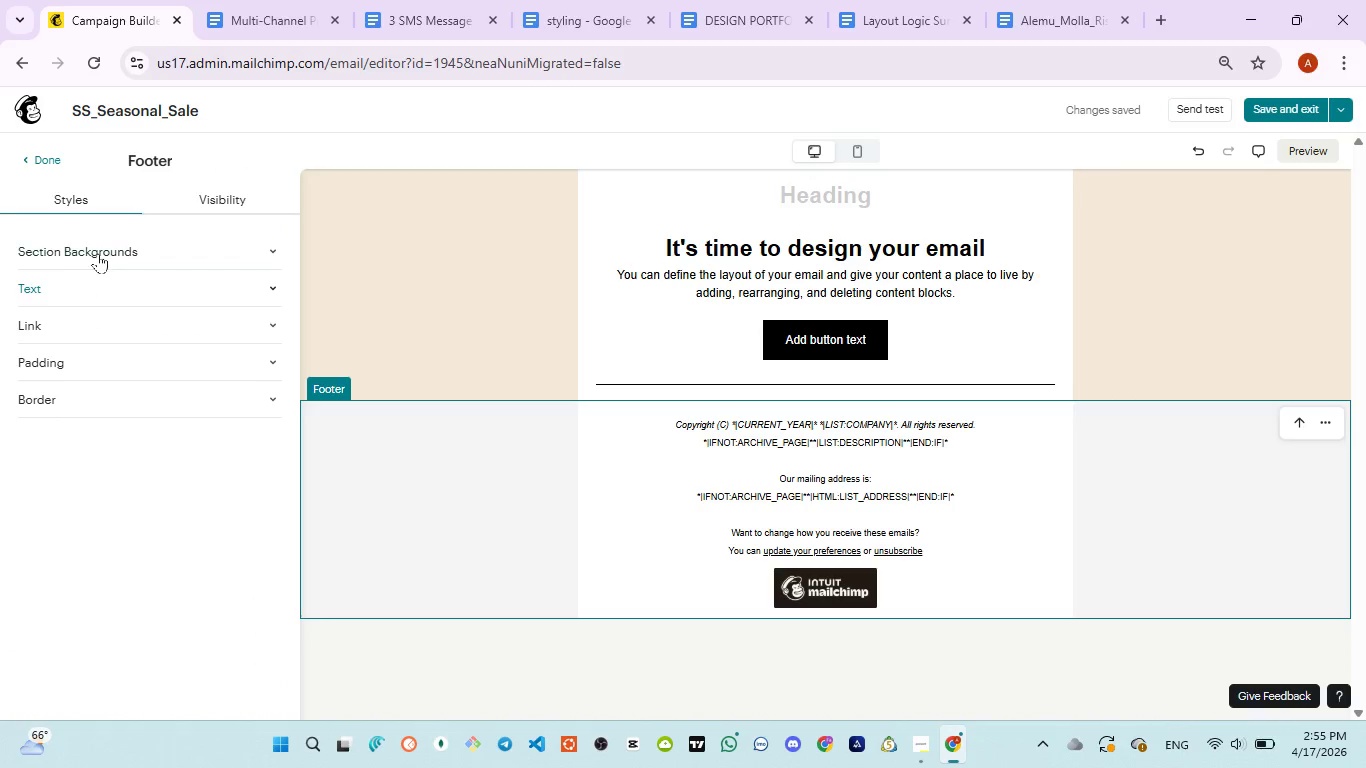 
left_click([98, 251])
 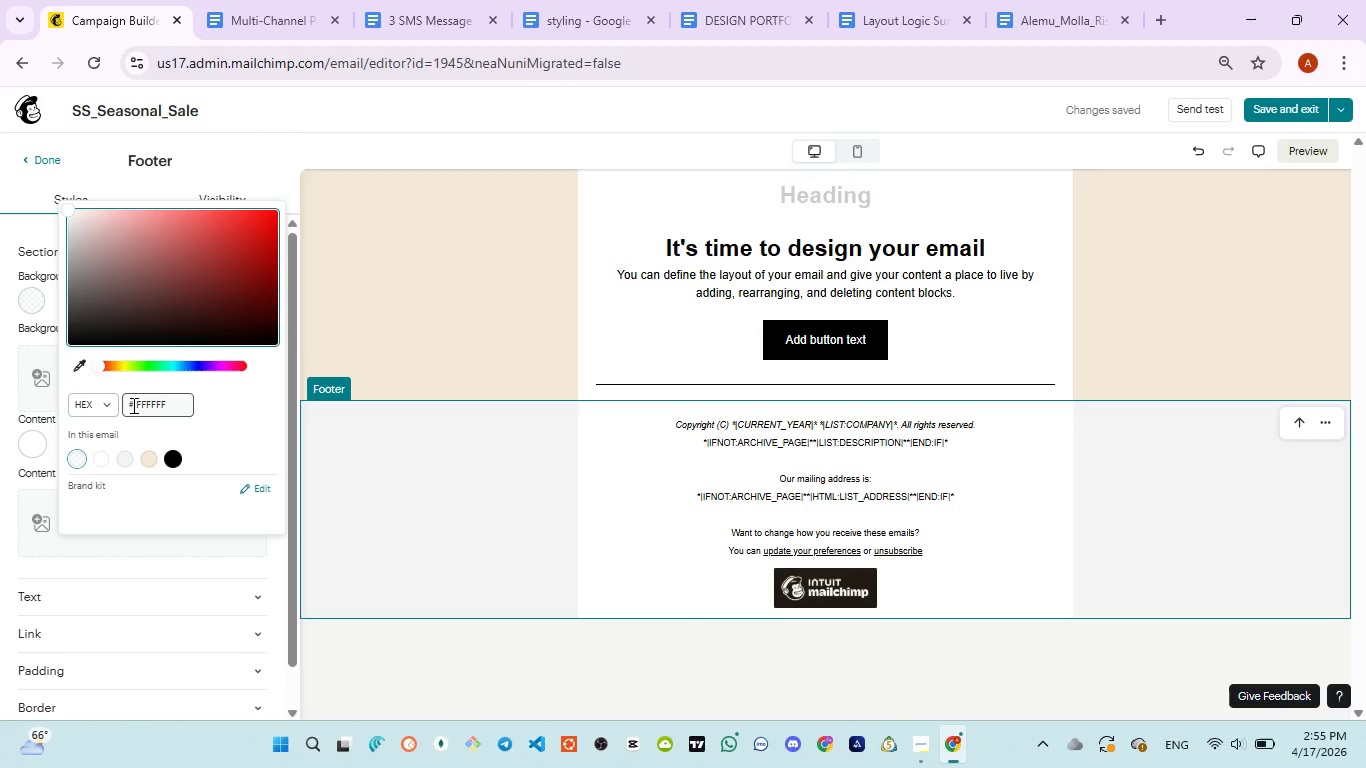 
double_click([147, 405])
 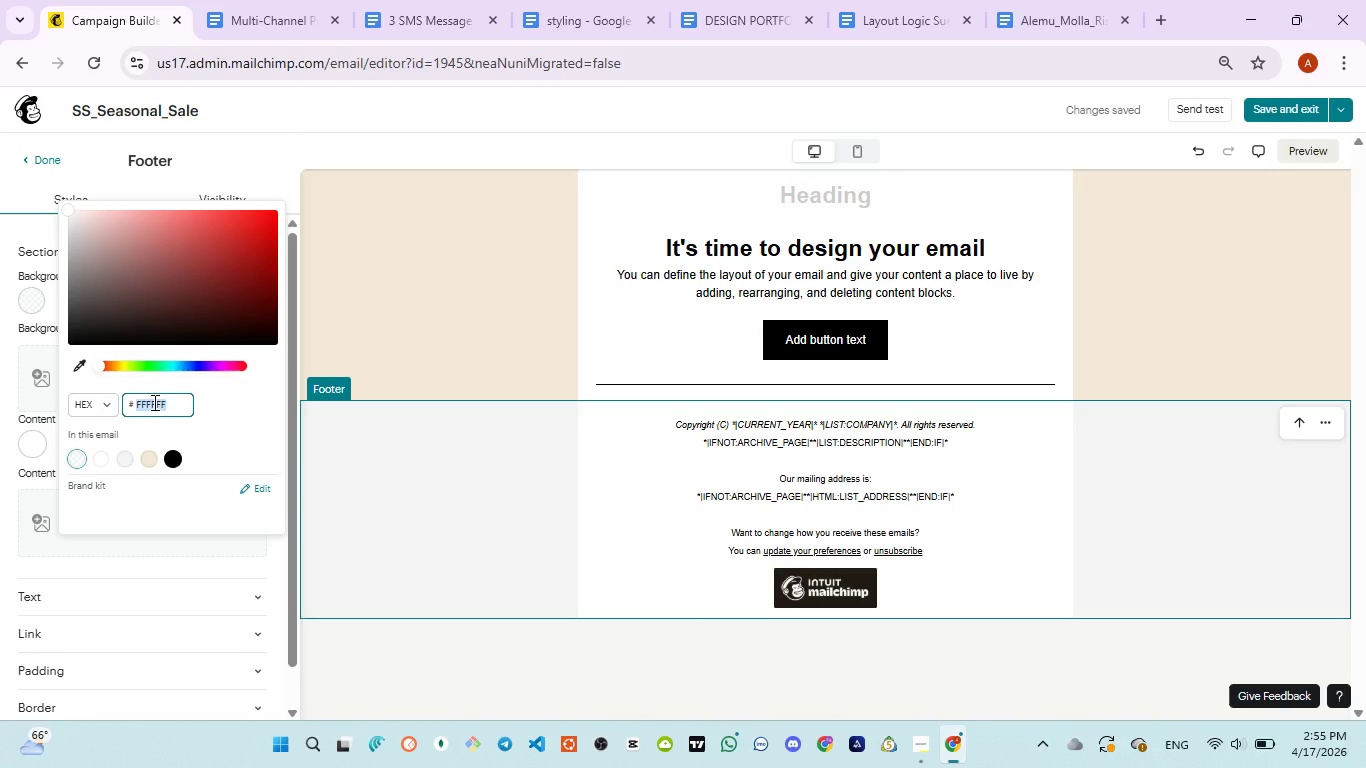 
key(Control+V)
 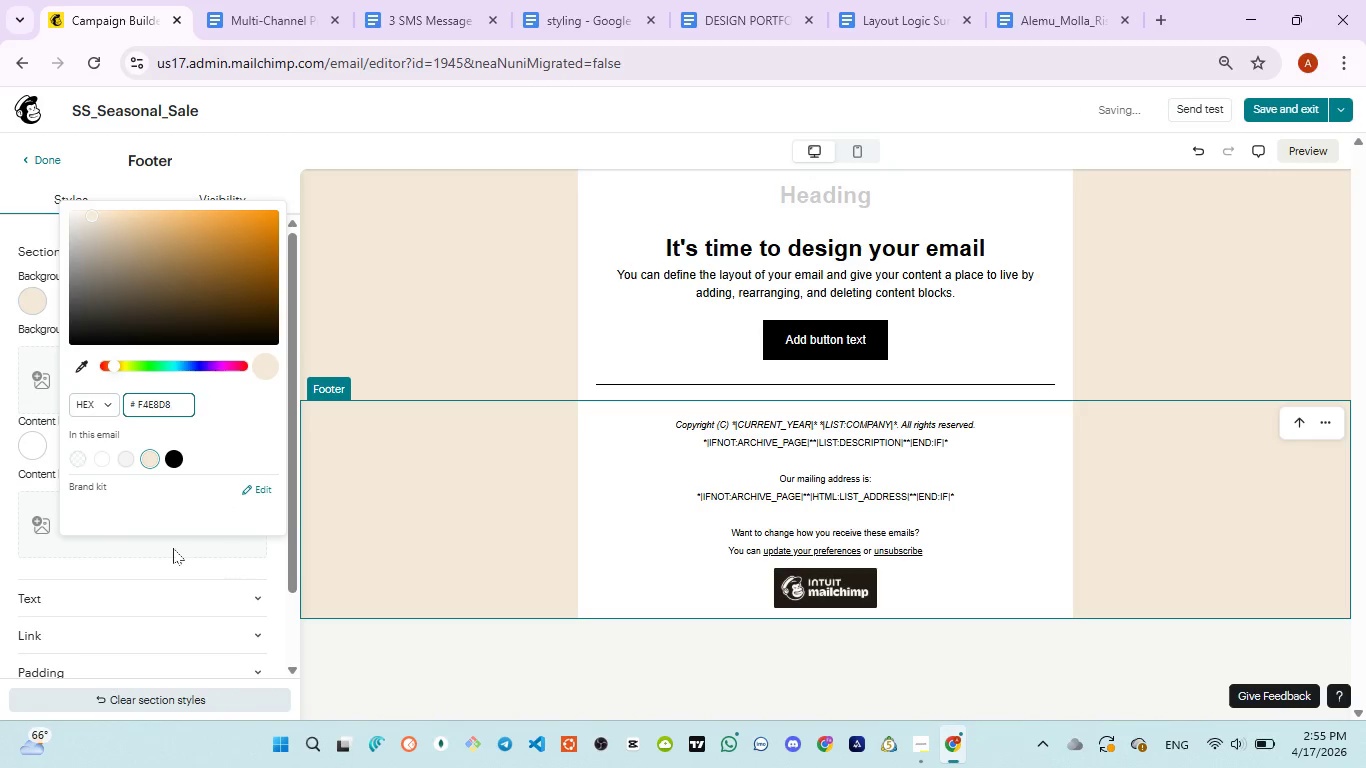 
left_click([173, 546])
 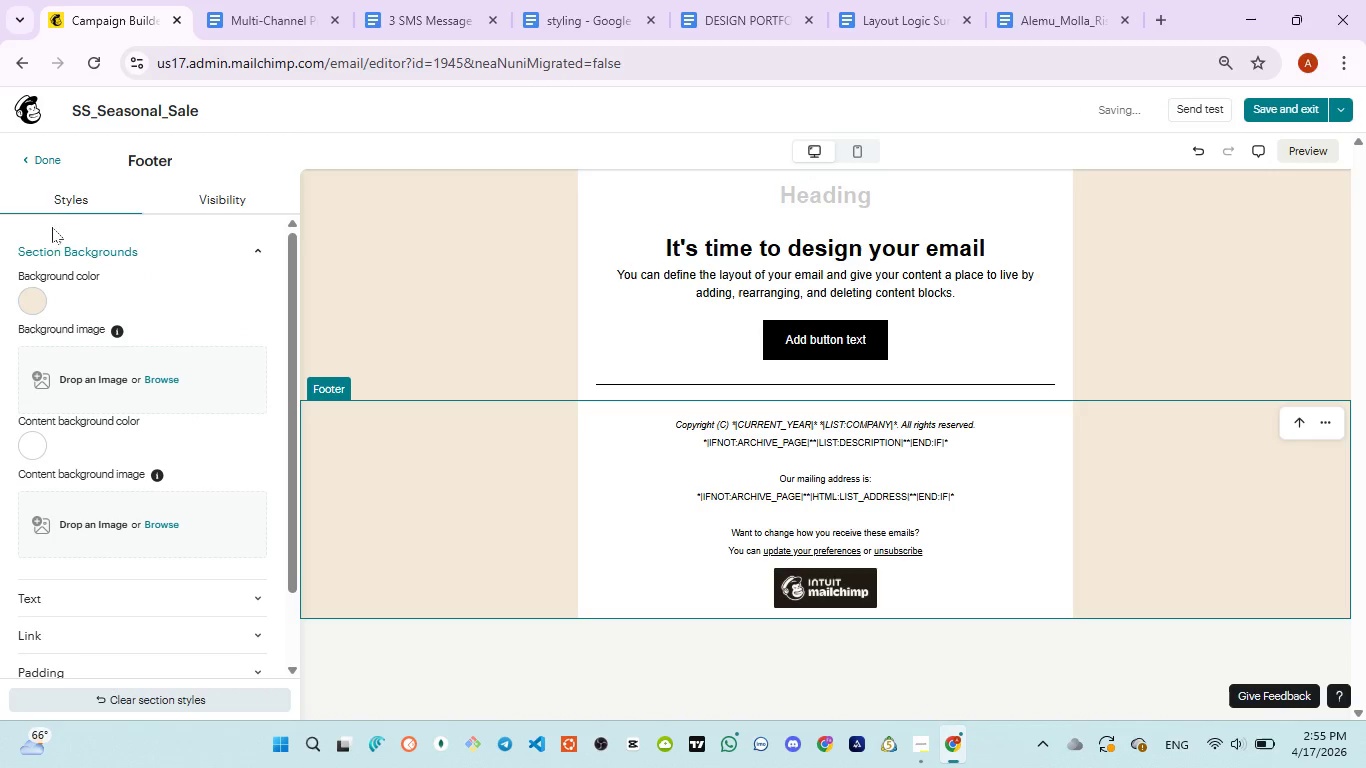 
left_click([46, 163])
 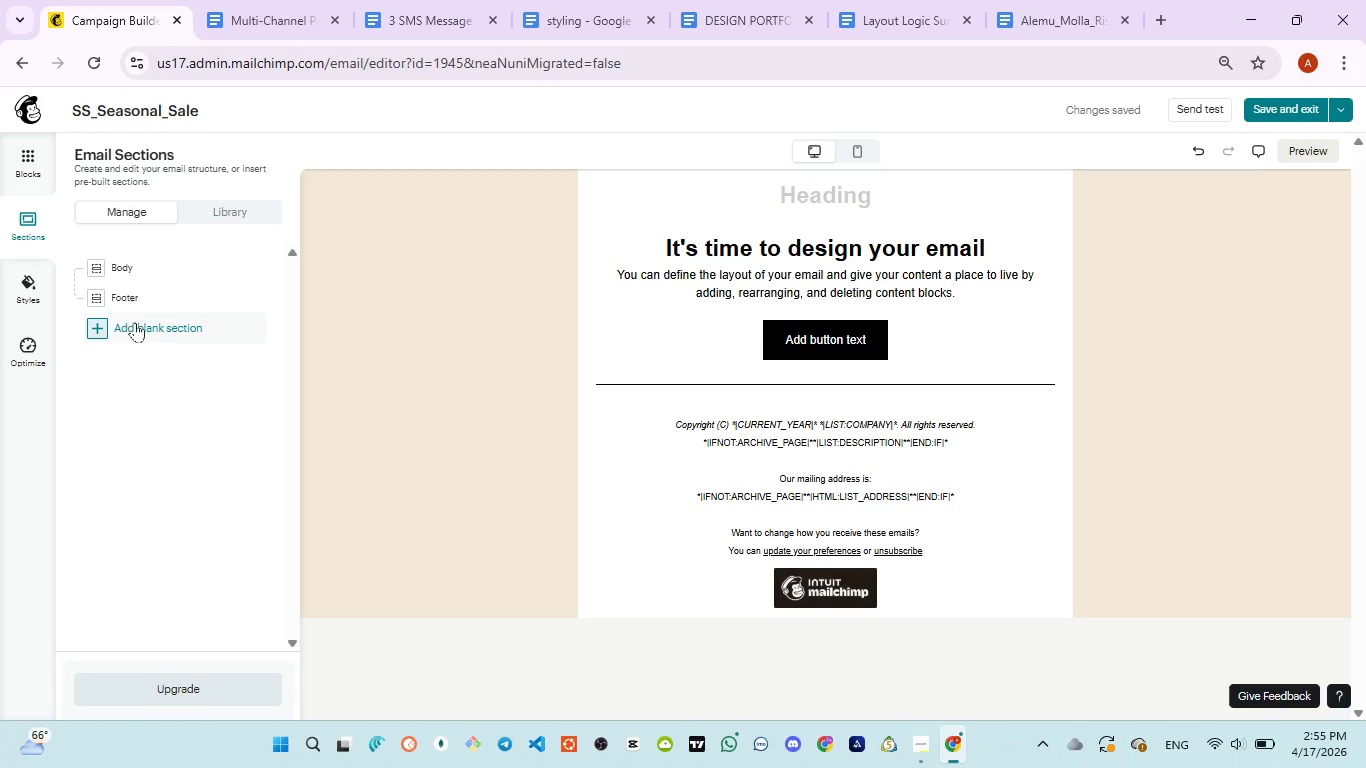 
left_click([130, 300])
 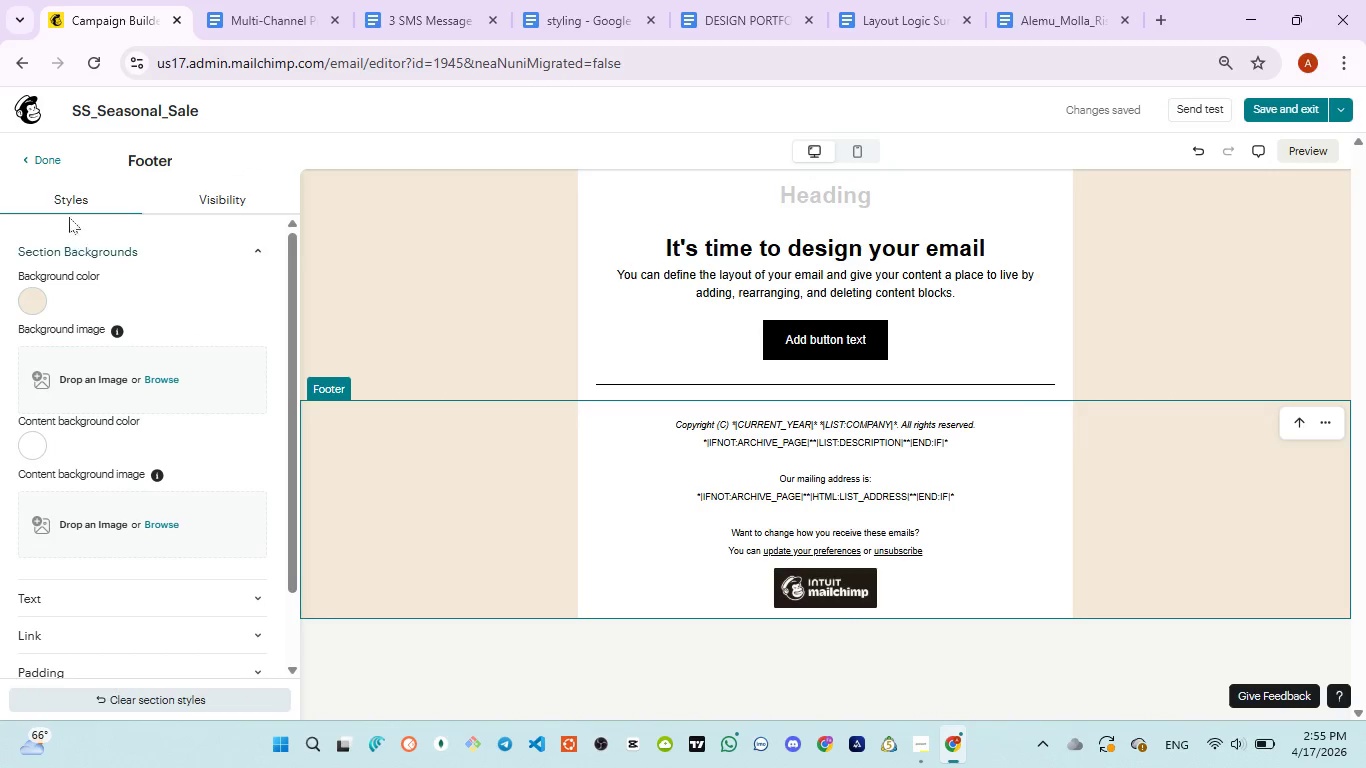 
left_click([44, 160])
 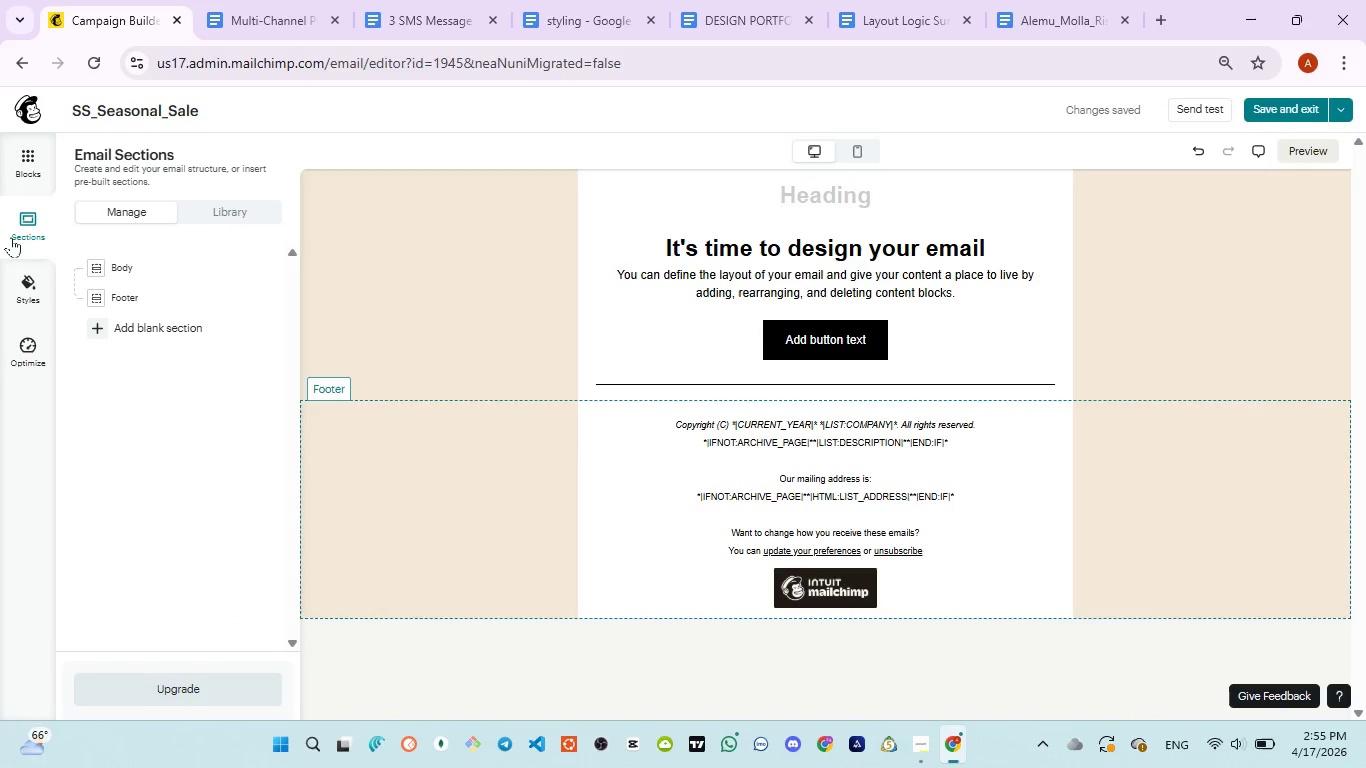 
left_click([17, 236])
 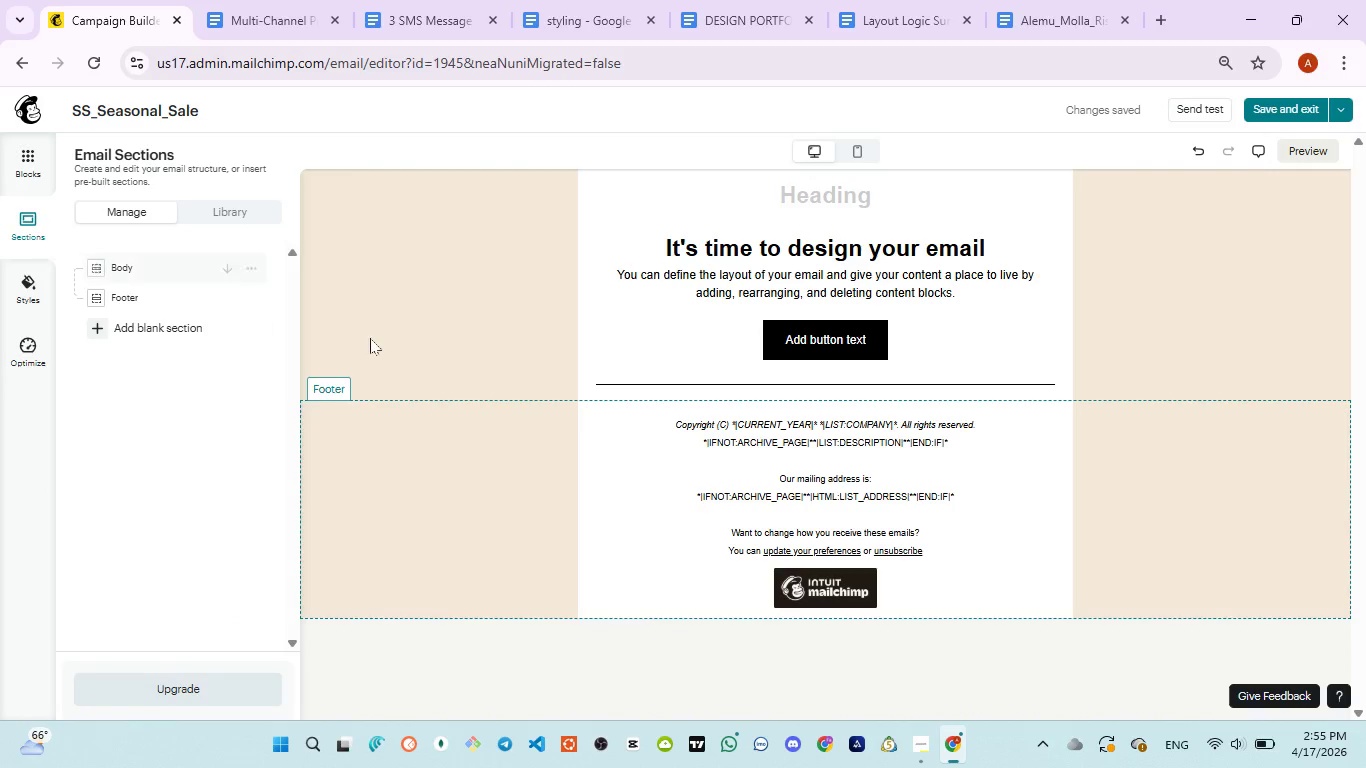 
scroll: coordinate [528, 336], scroll_direction: up, amount: 3.0
 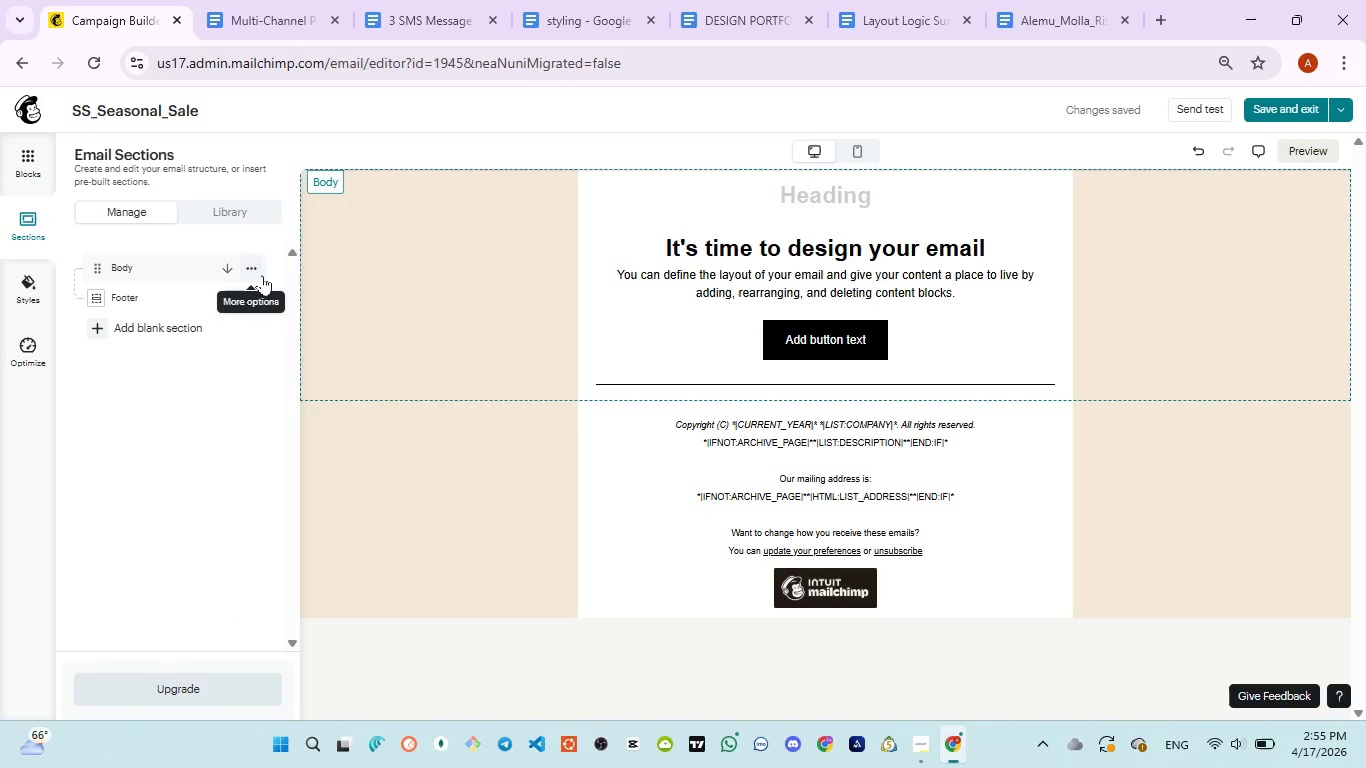 
left_click([256, 275])
 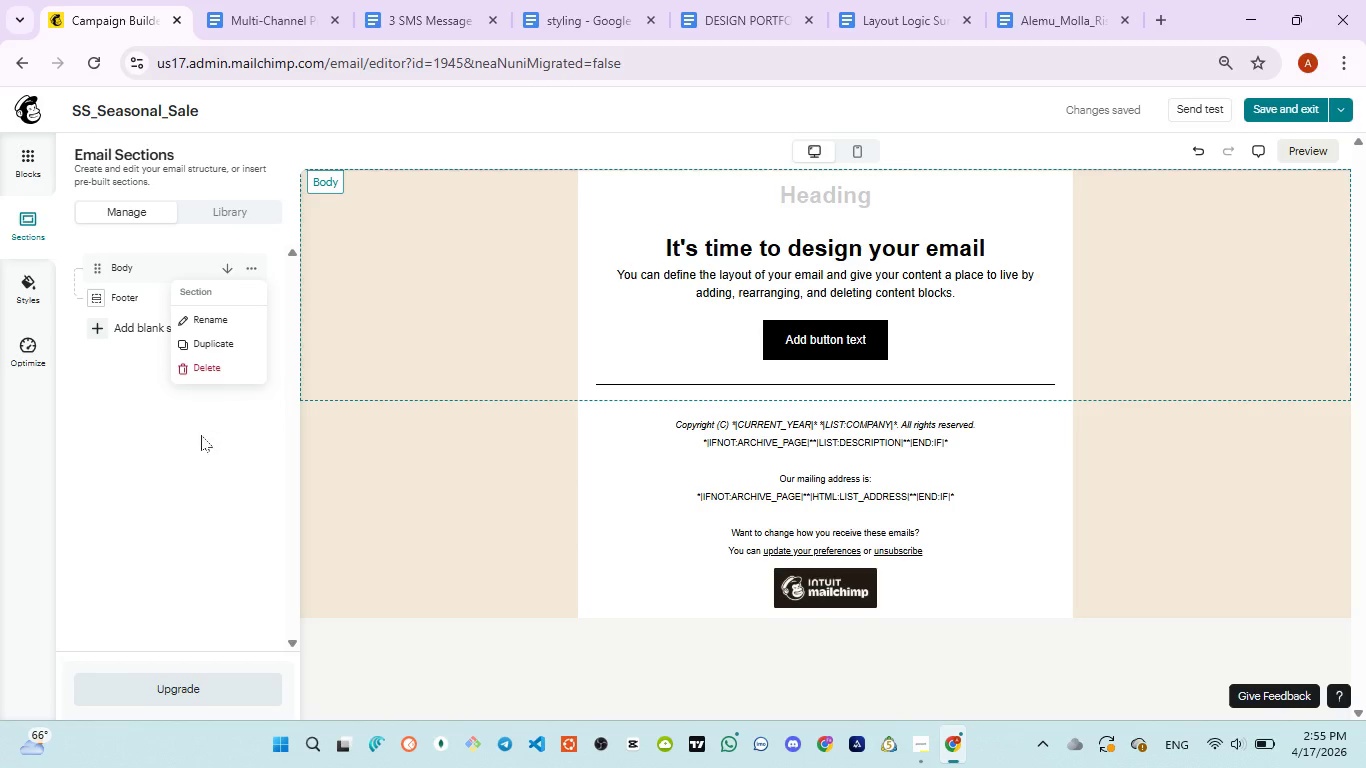 
left_click([201, 479])
 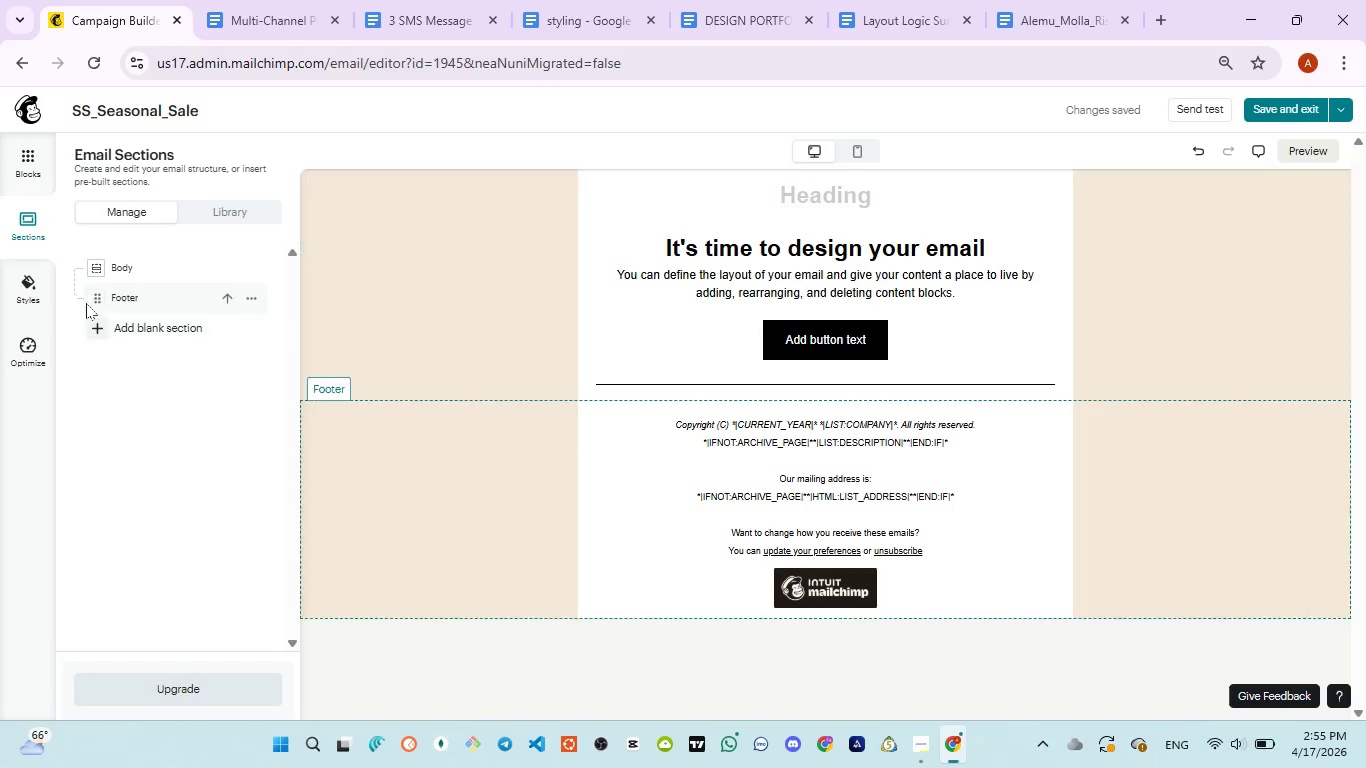 
scroll: coordinate [86, 303], scroll_direction: up, amount: 5.0
 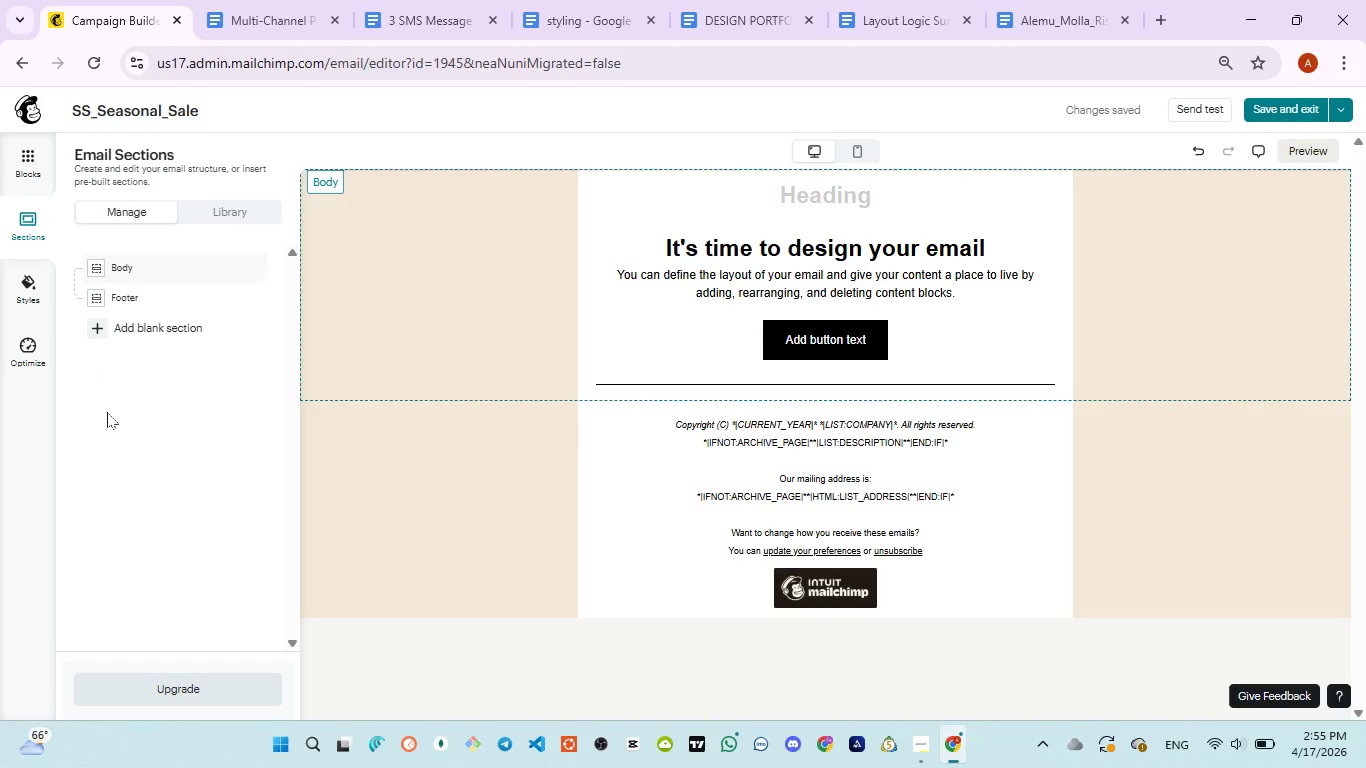 
key(Control+ControlLeft)
 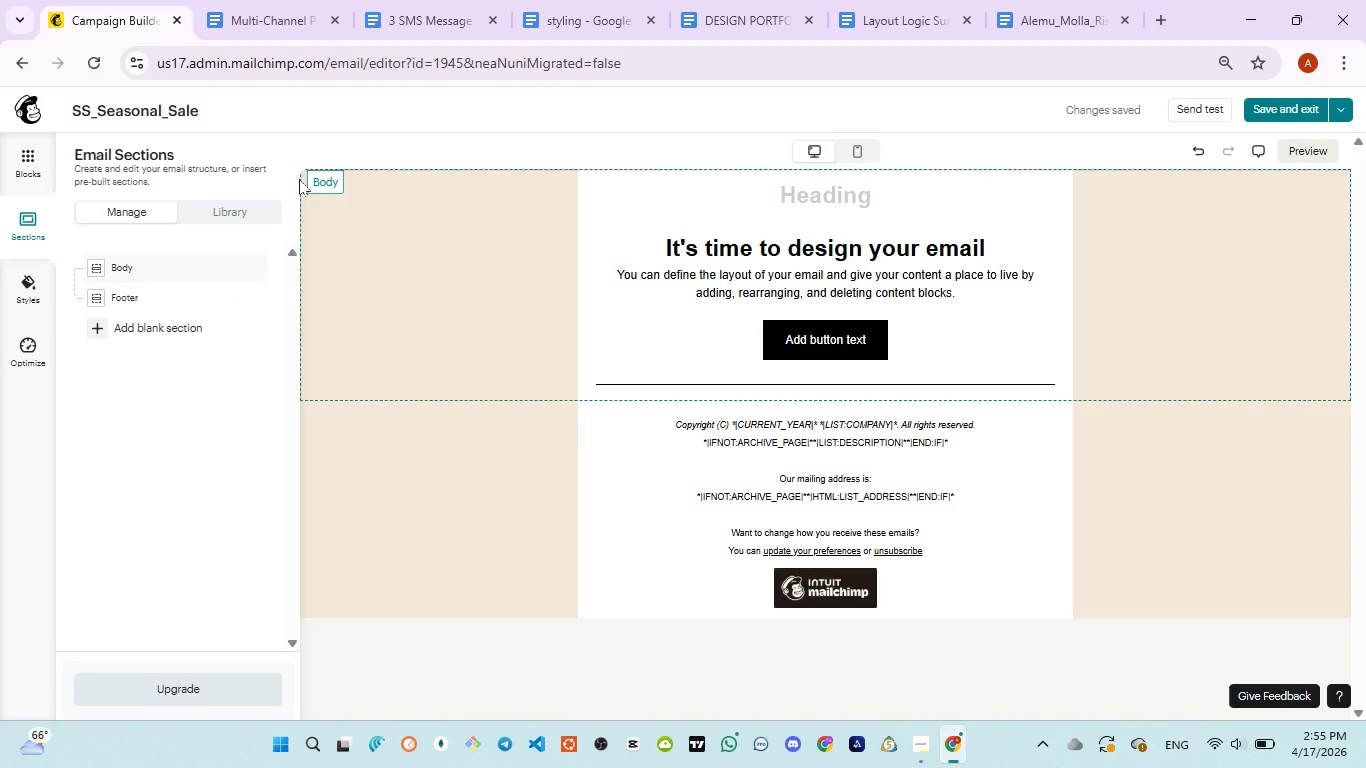 
wait(6.58)
 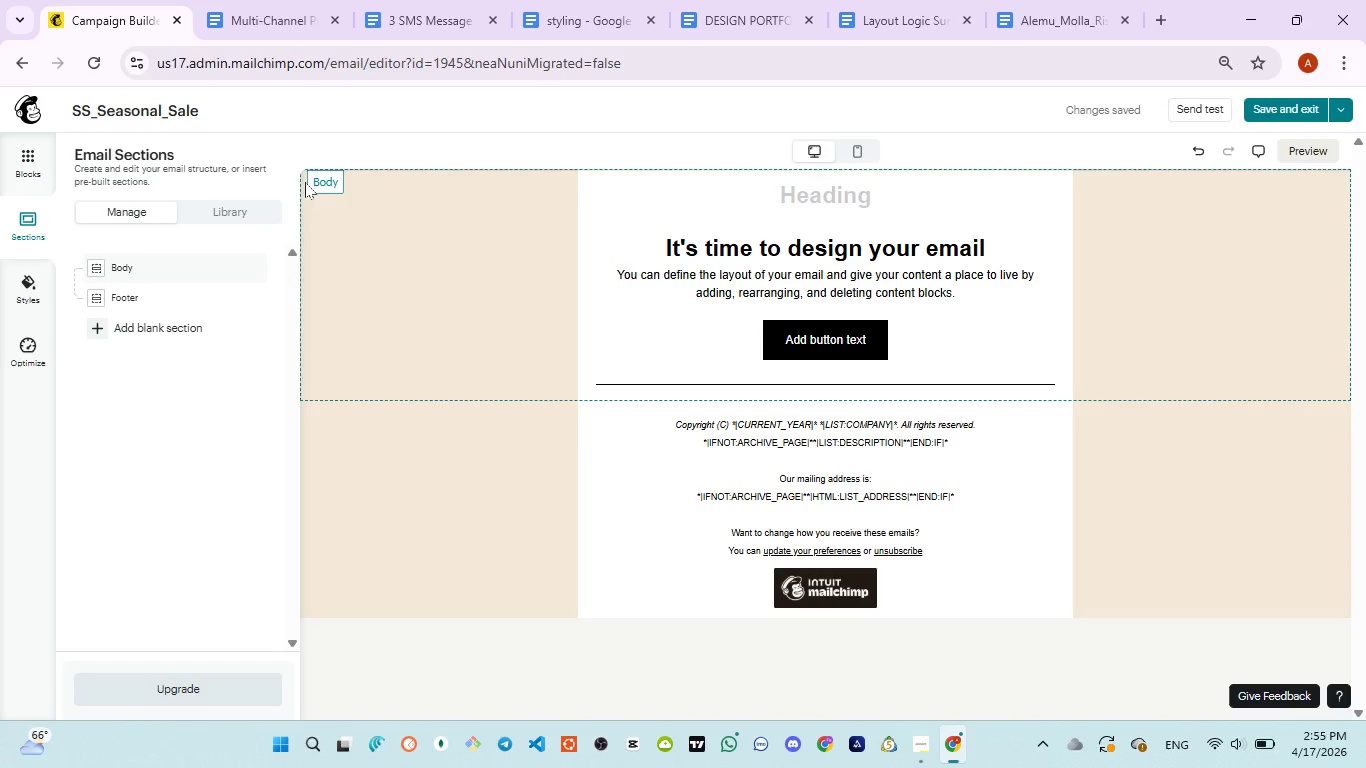 
left_click([29, 217])
 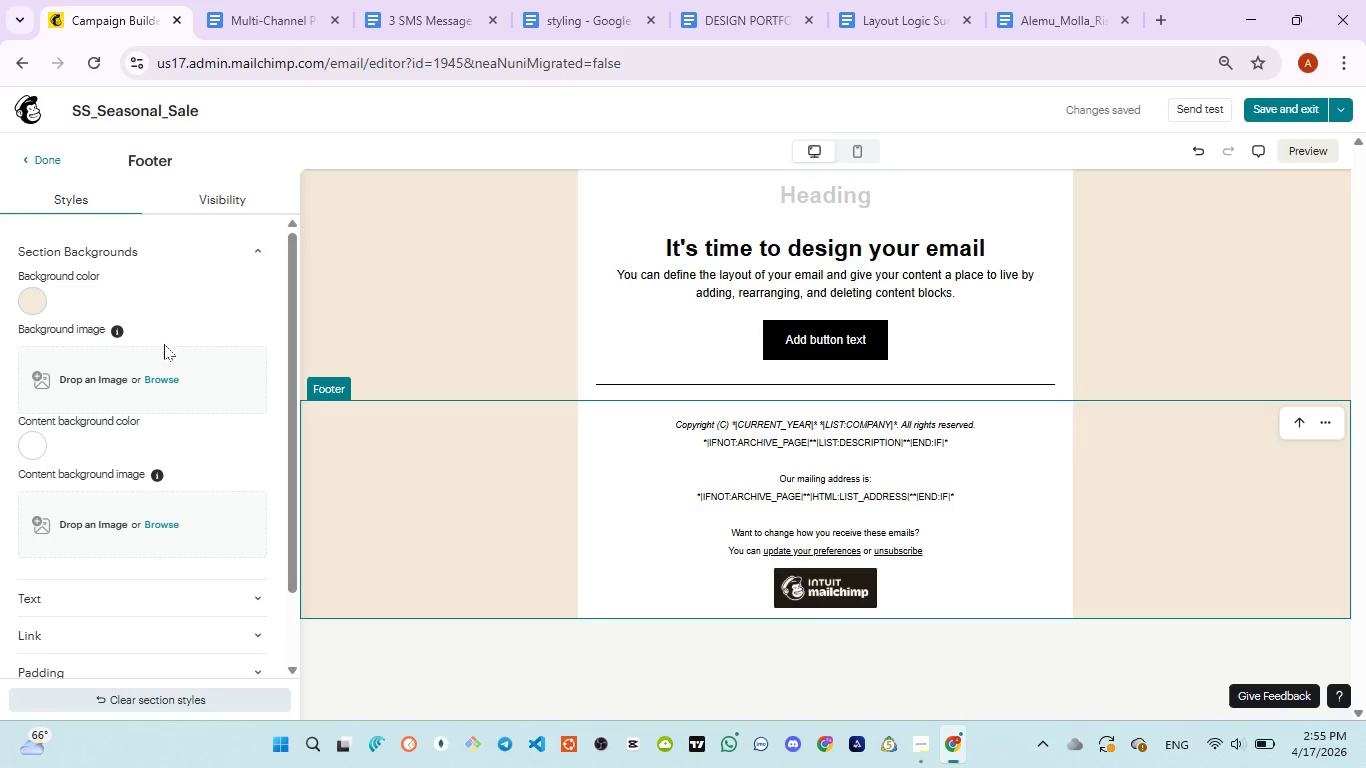 
left_click([28, 305])
 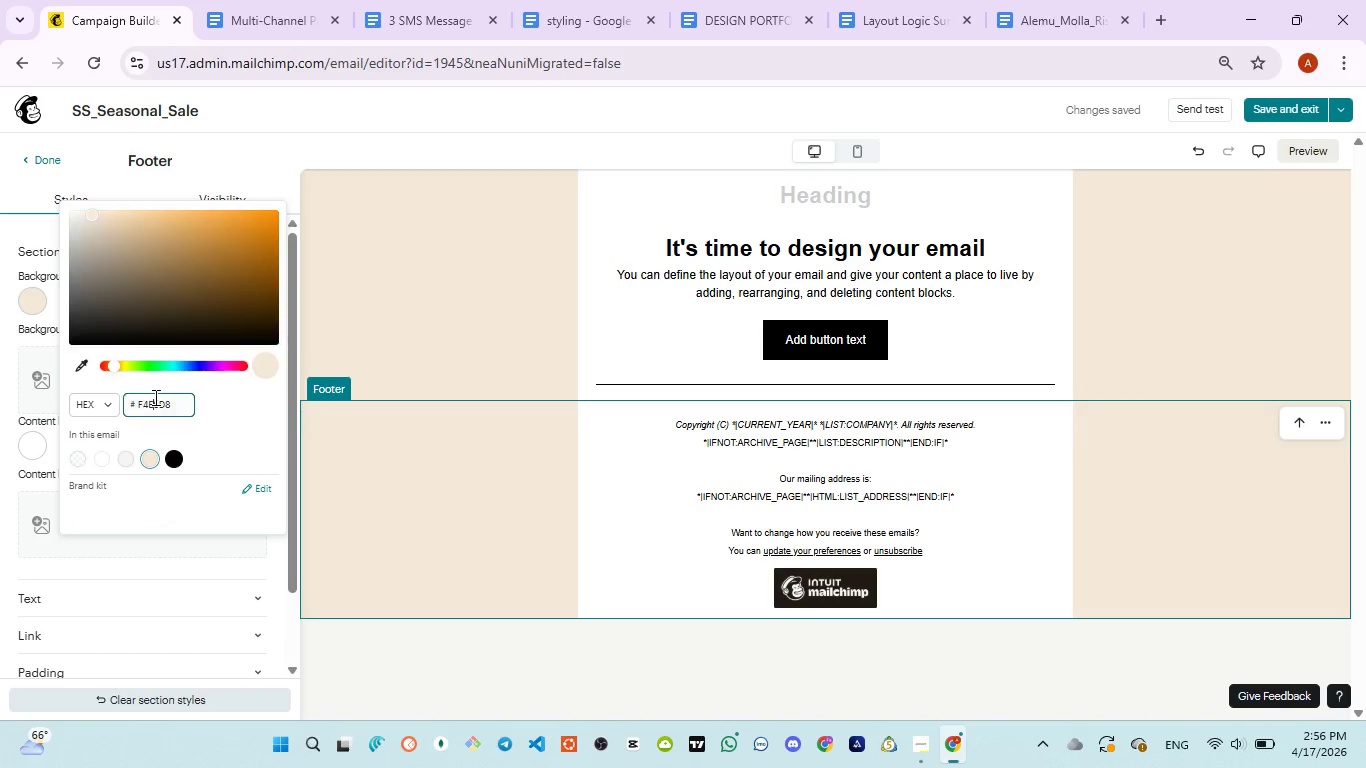 
double_click([154, 397])
 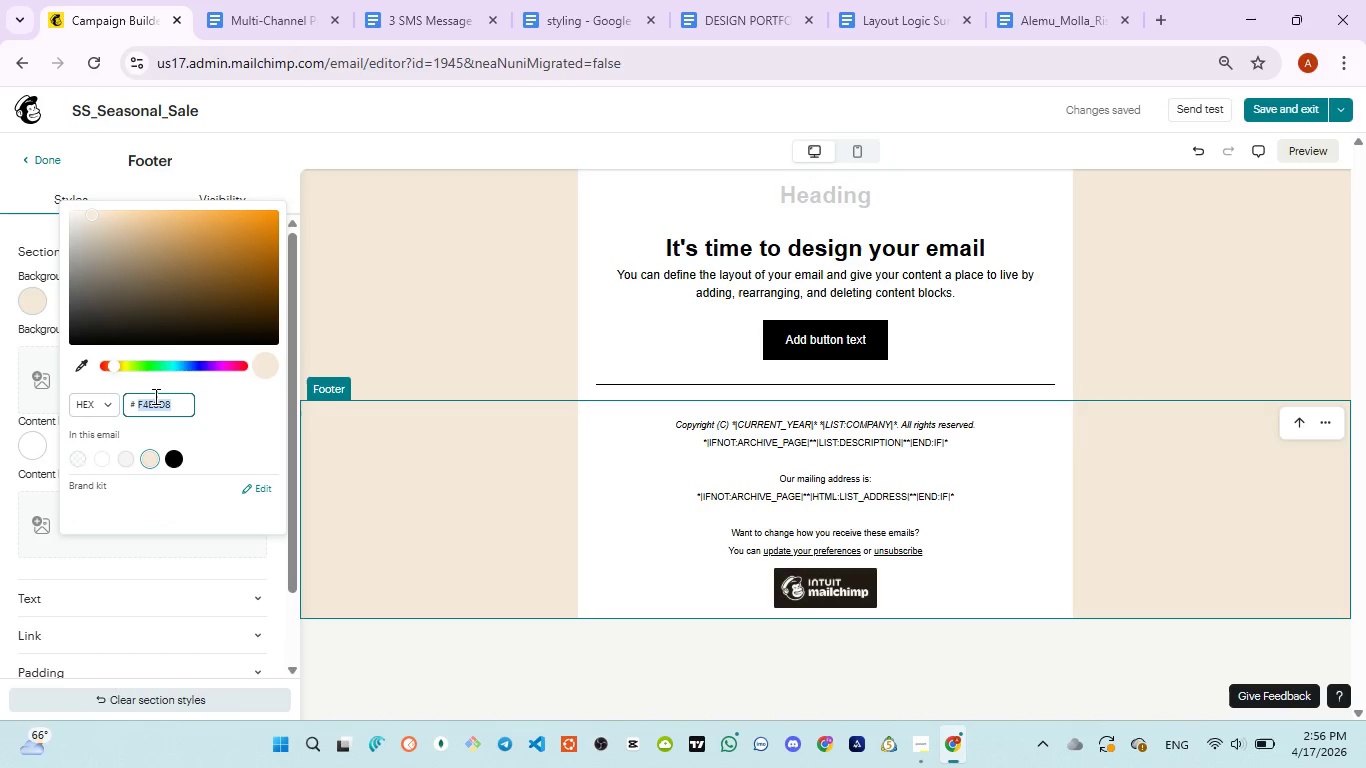 
key(Control+V)
 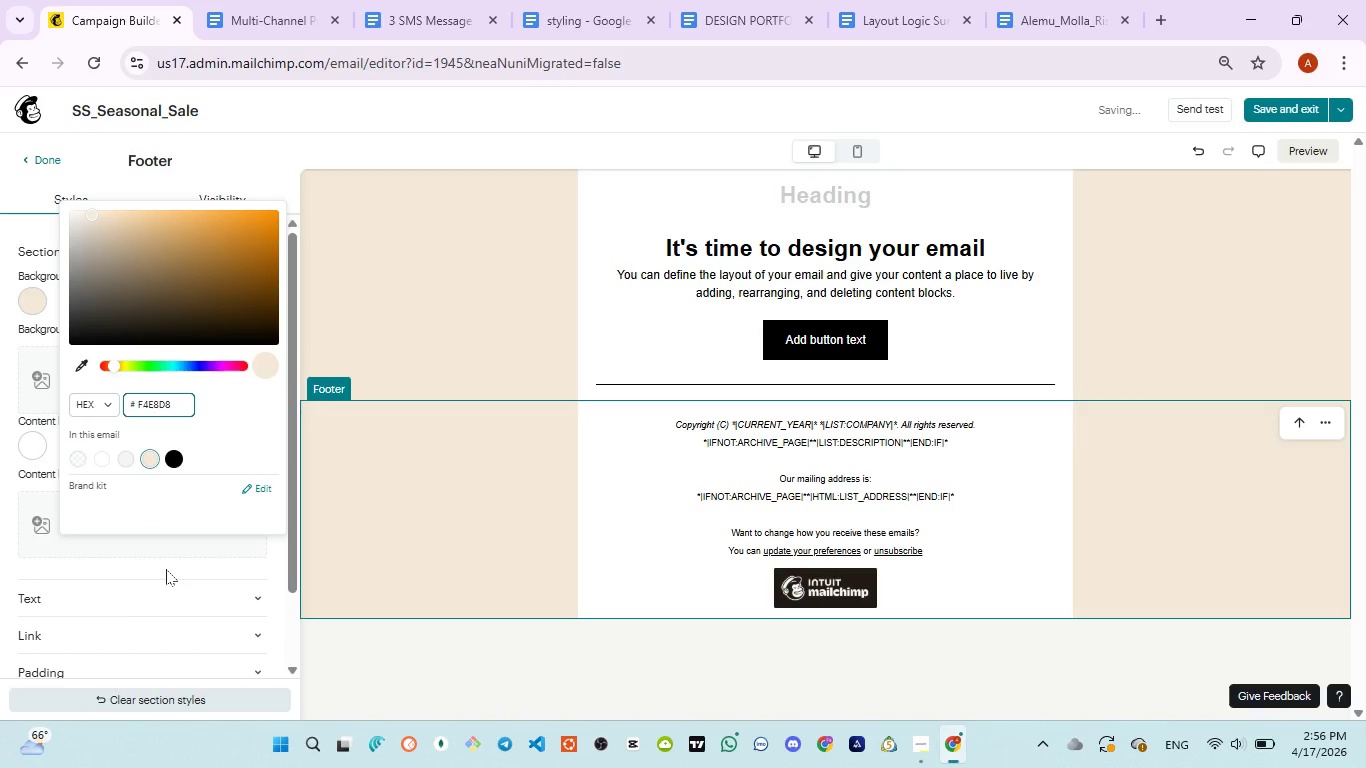 
left_click([166, 569])
 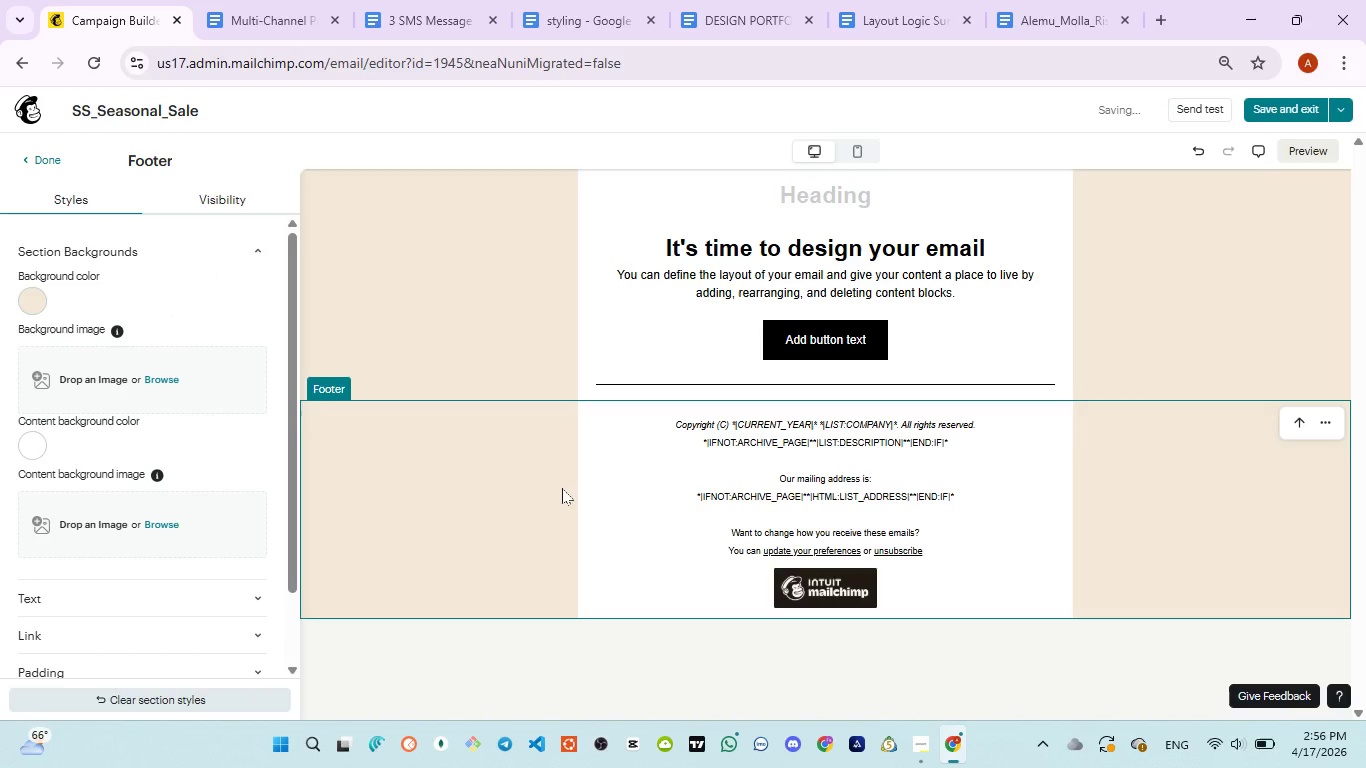 
scroll: coordinate [562, 488], scroll_direction: up, amount: 5.0
 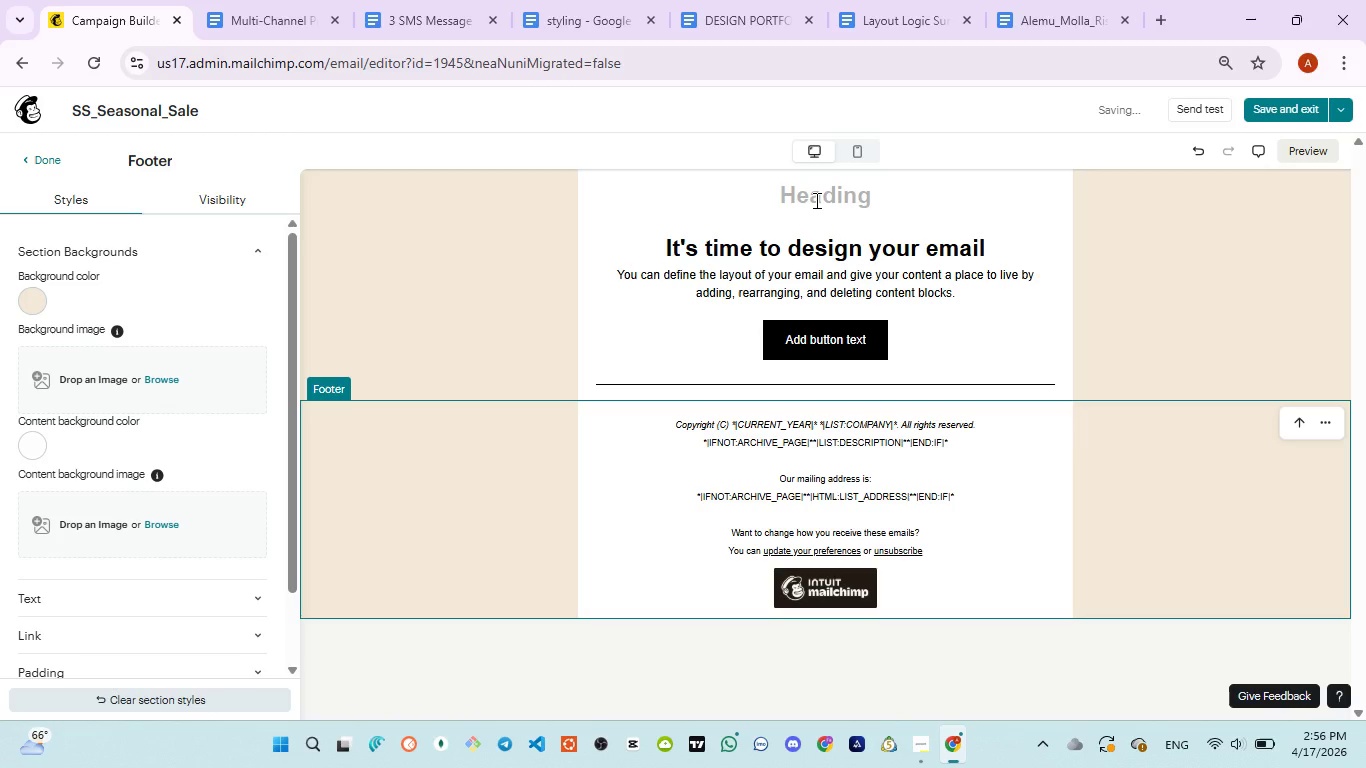 
left_click([815, 200])
 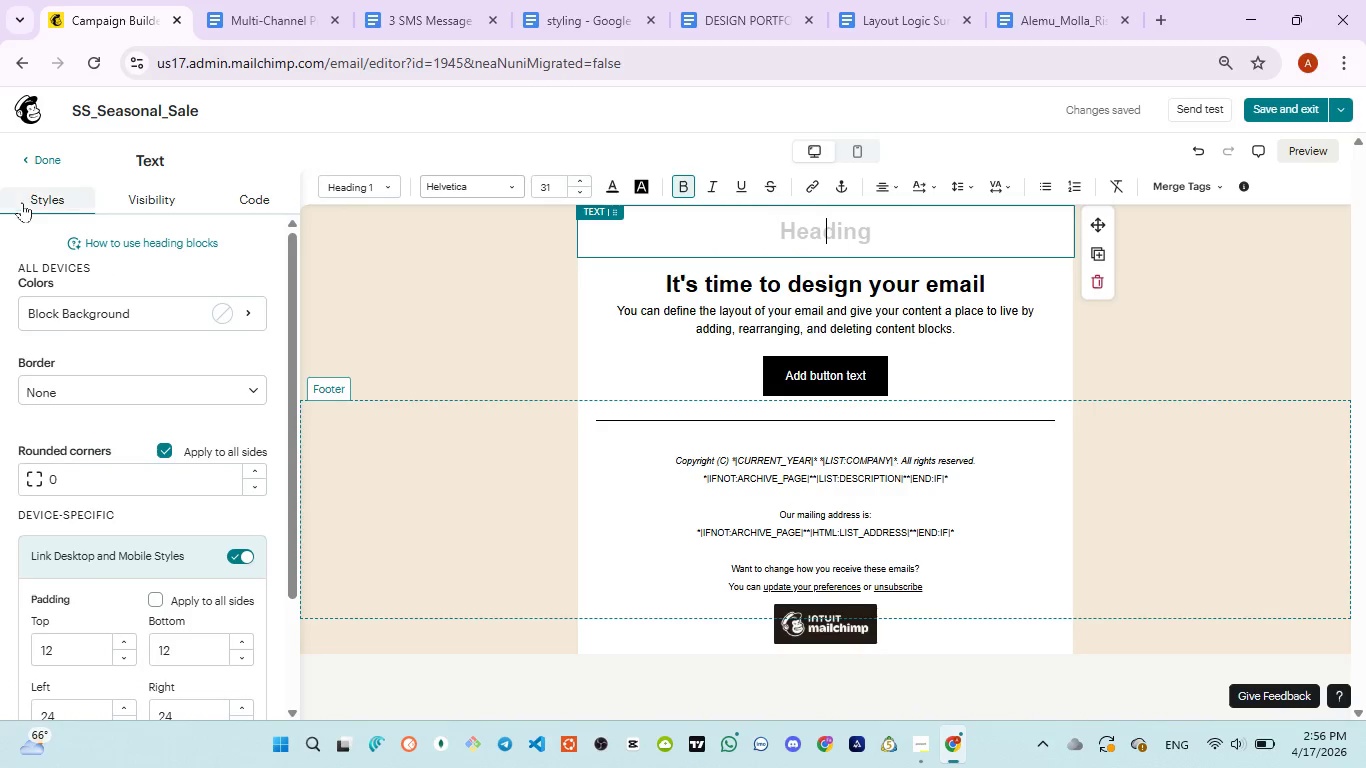 
left_click([48, 150])
 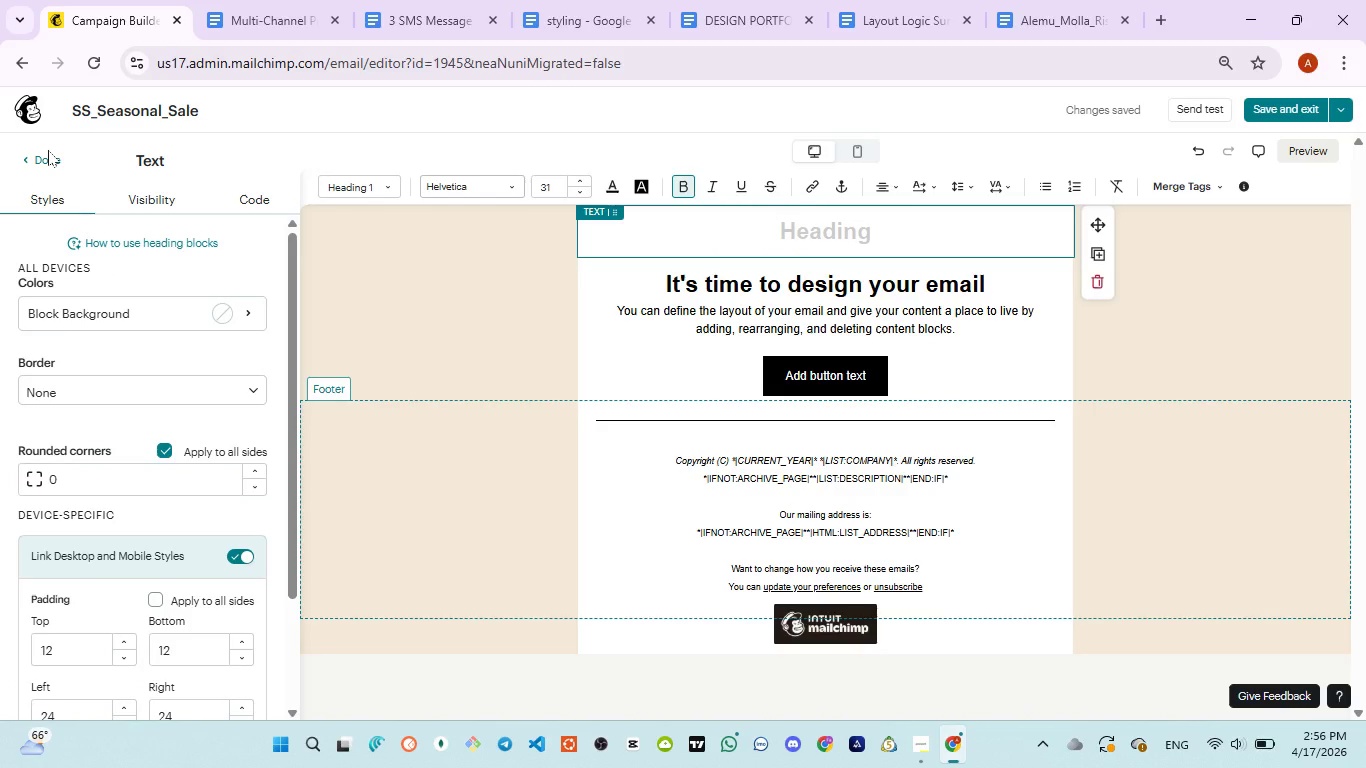 
left_click([47, 164])
 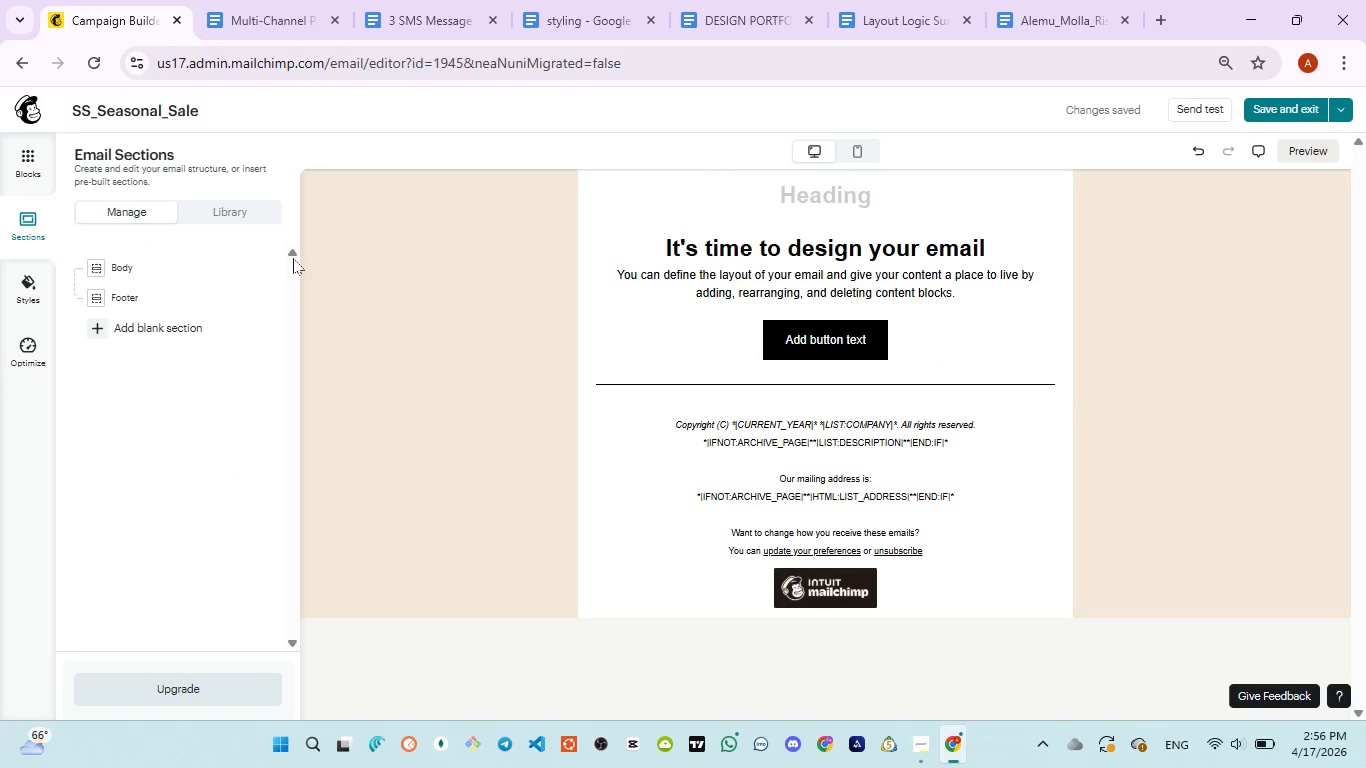 
left_click([292, 253])
 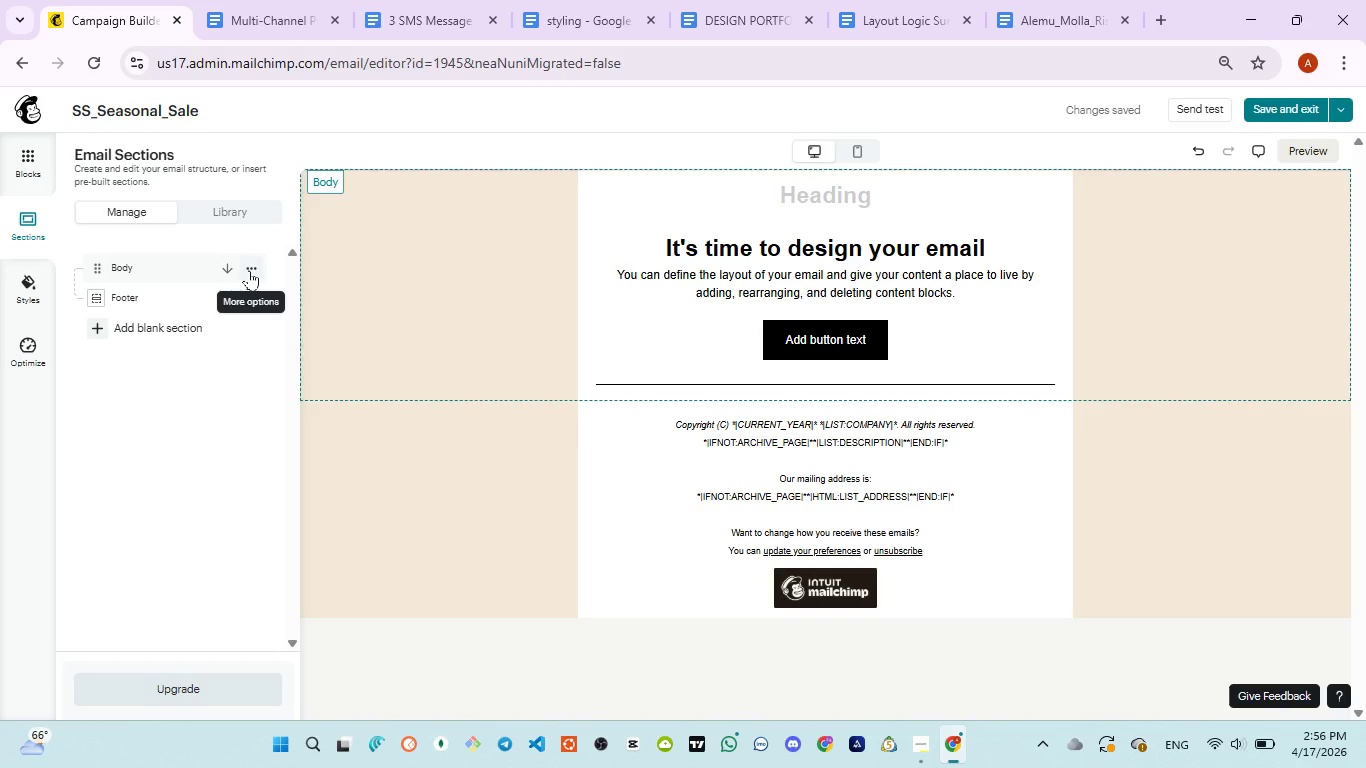 
left_click([249, 270])
 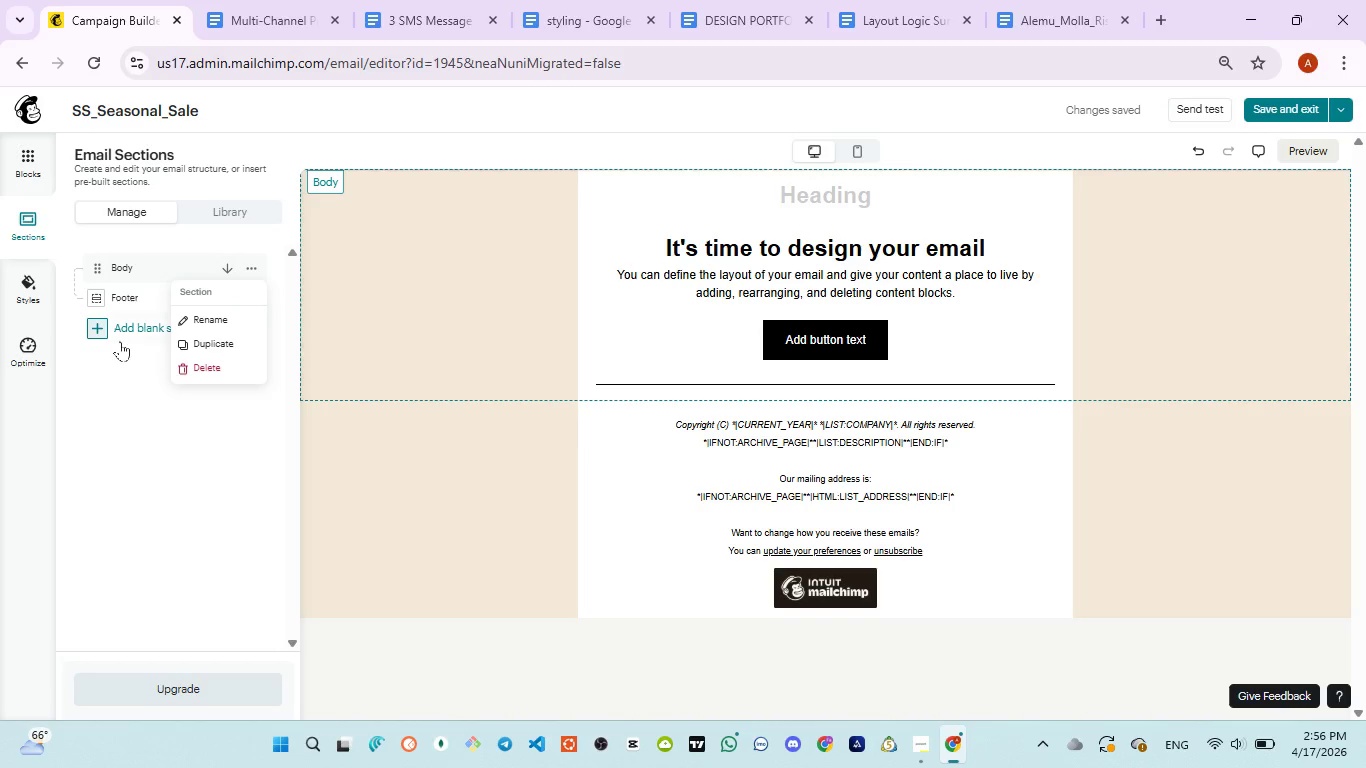 
wait(5.17)
 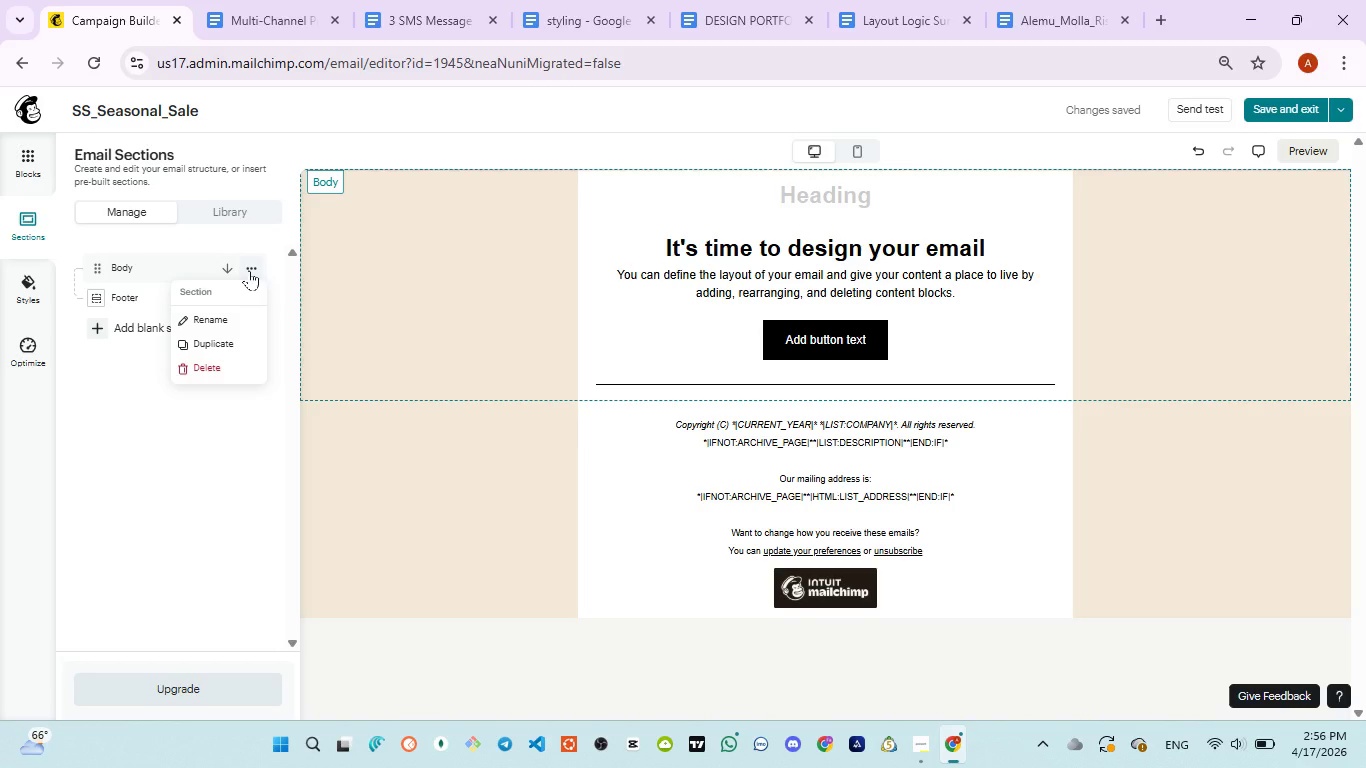 
left_click([110, 334])
 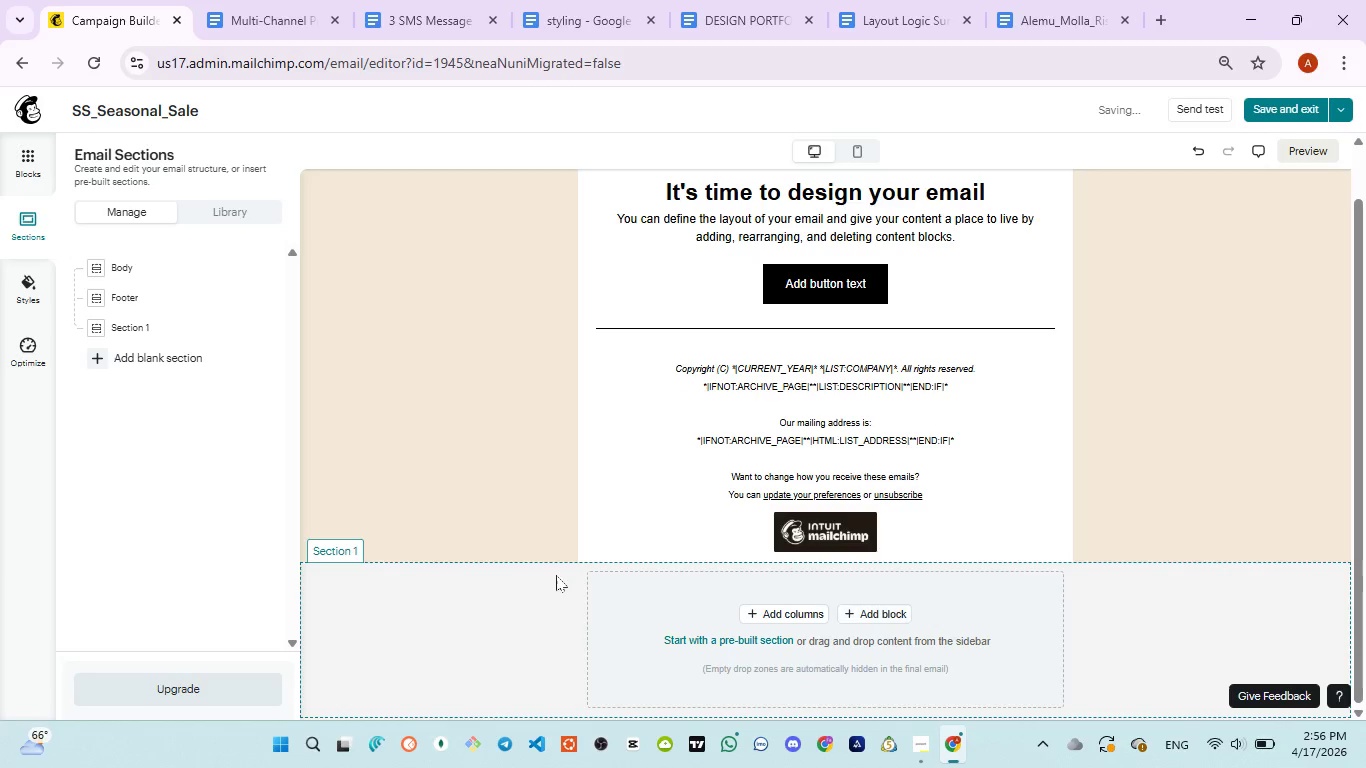 
wait(5.47)
 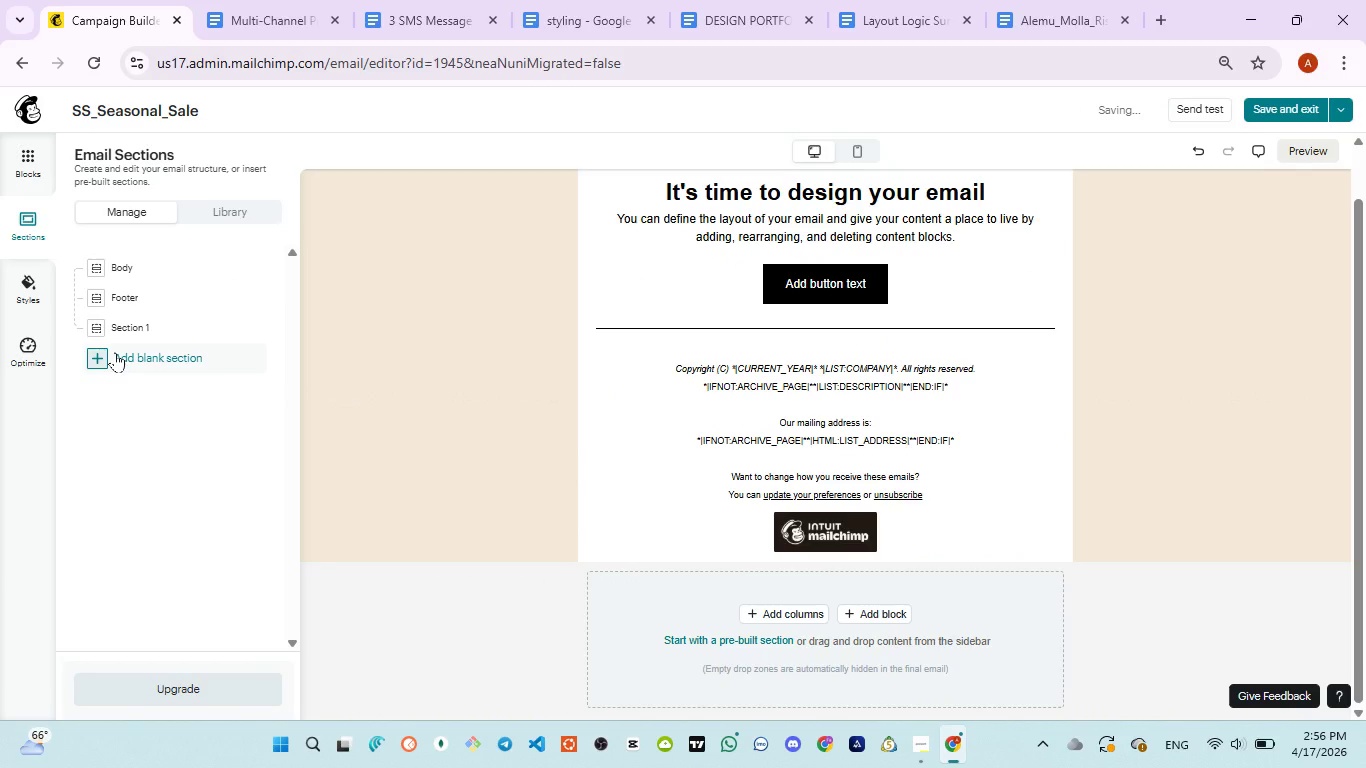 
right_click([1133, 608])
 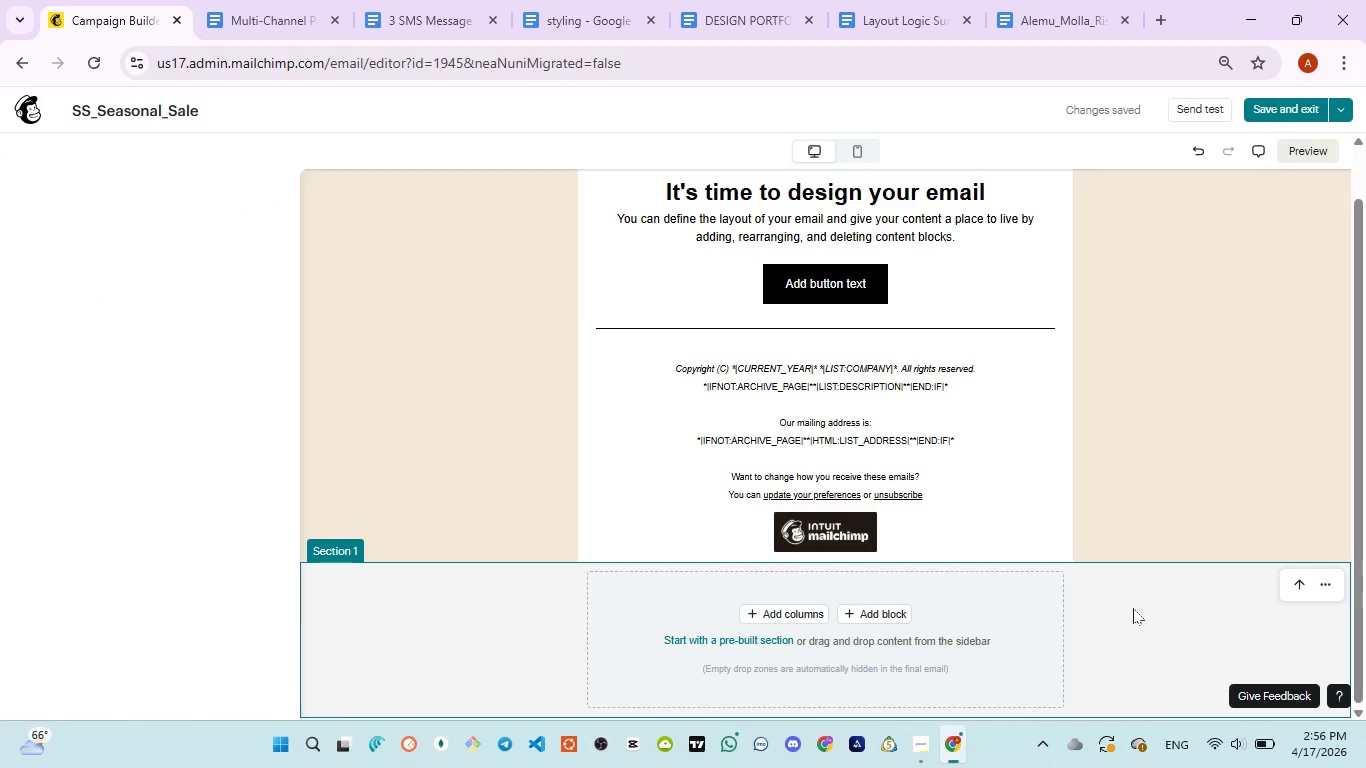 
left_click([1133, 608])
 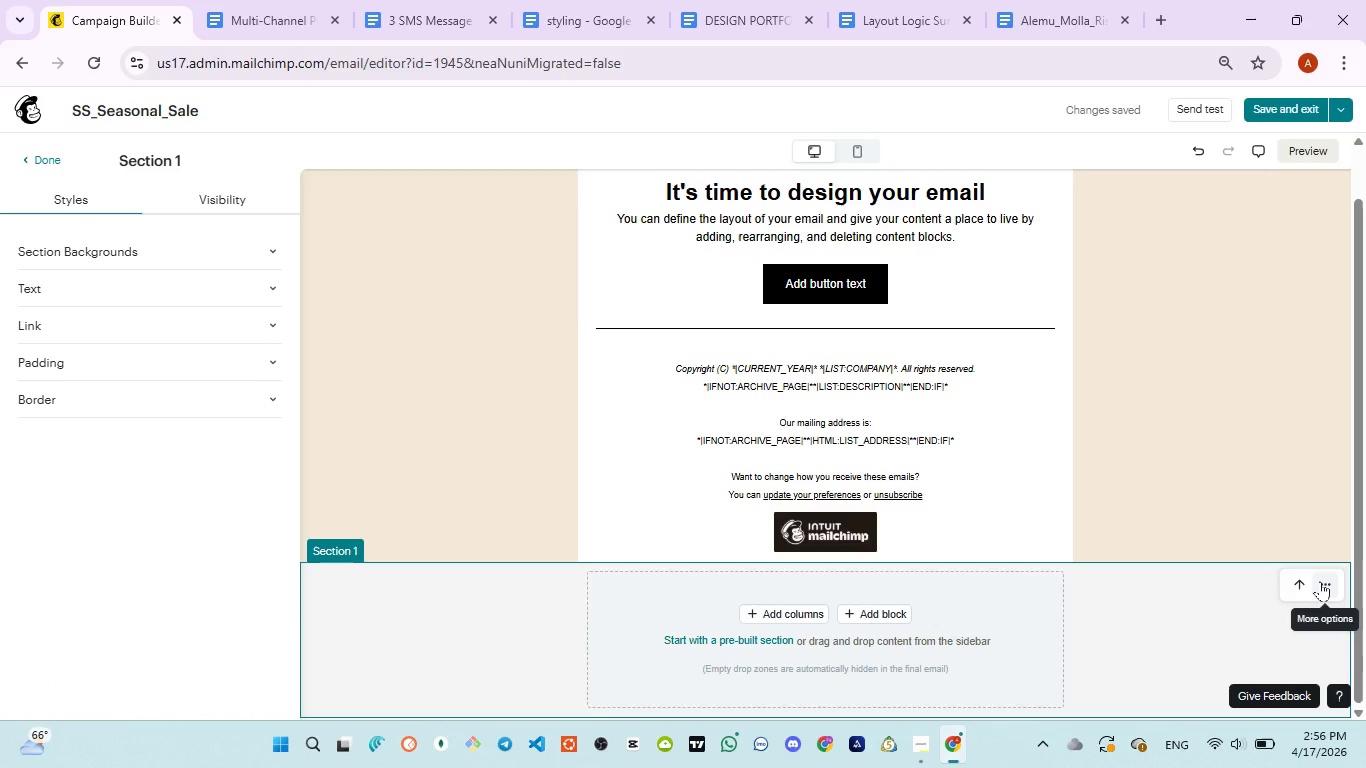 
left_click([1320, 581])
 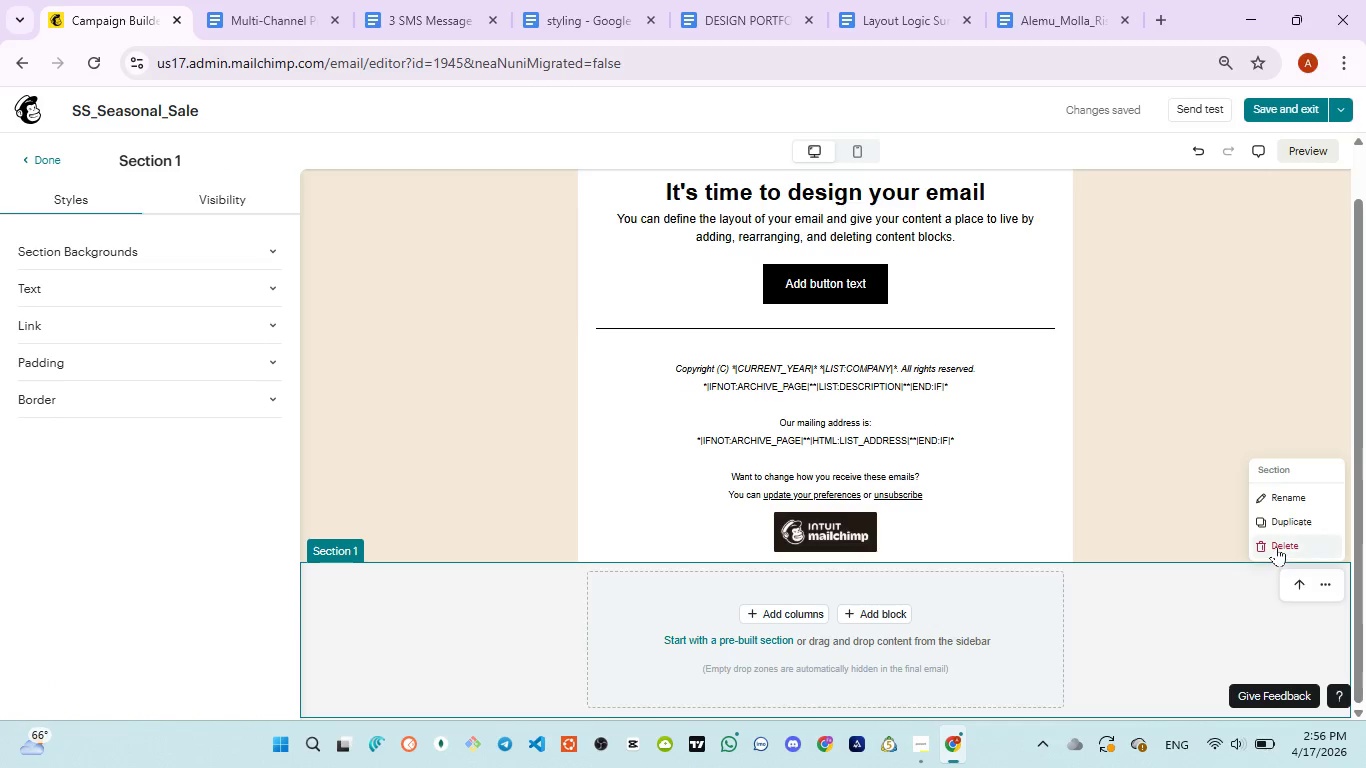 
left_click([1276, 546])
 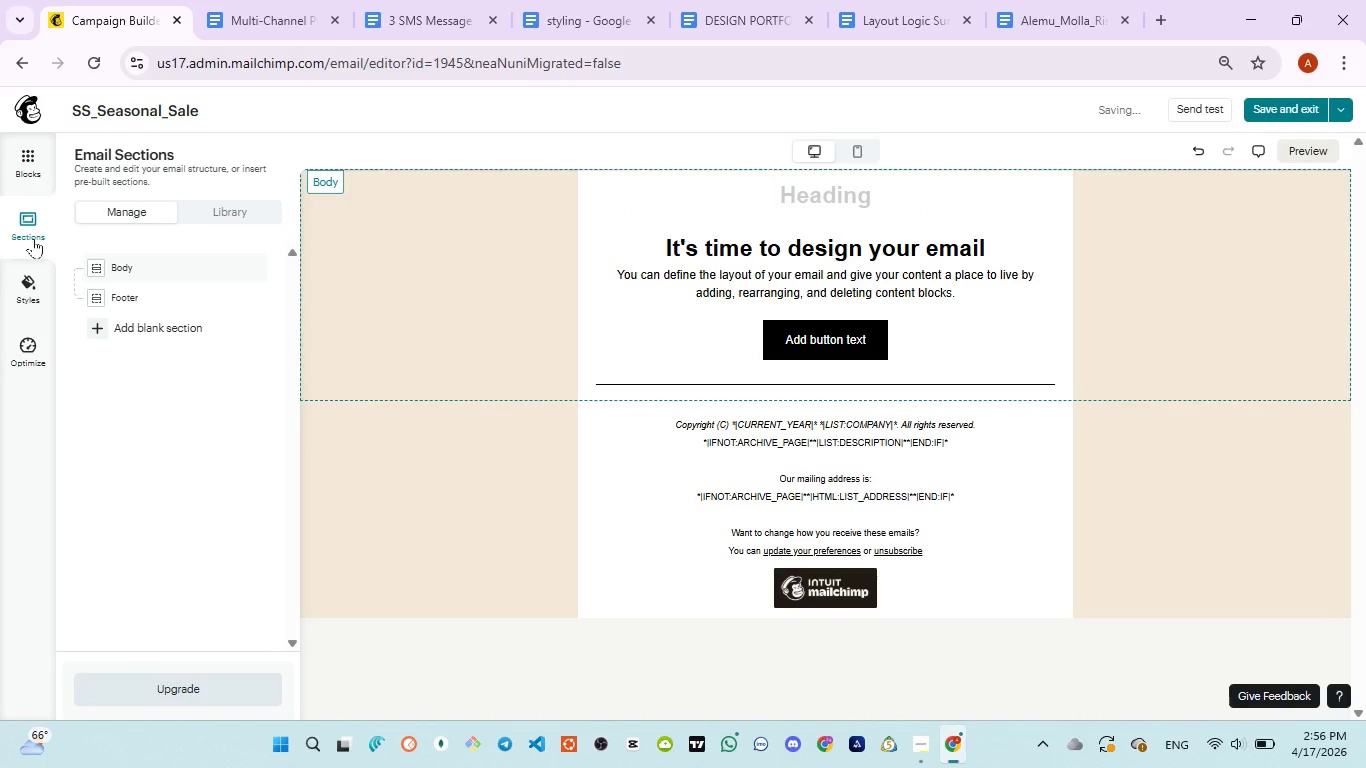 
left_click([32, 297])
 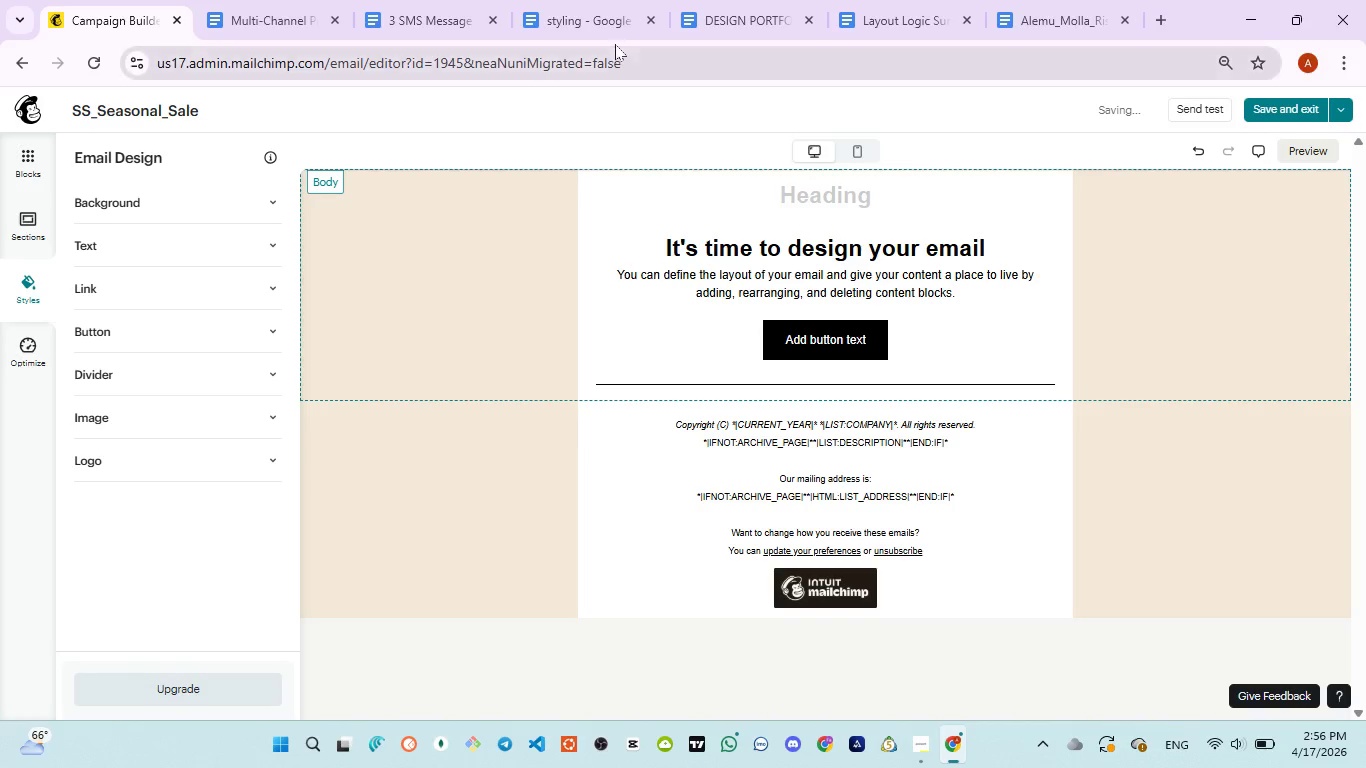 
left_click([591, 2])
 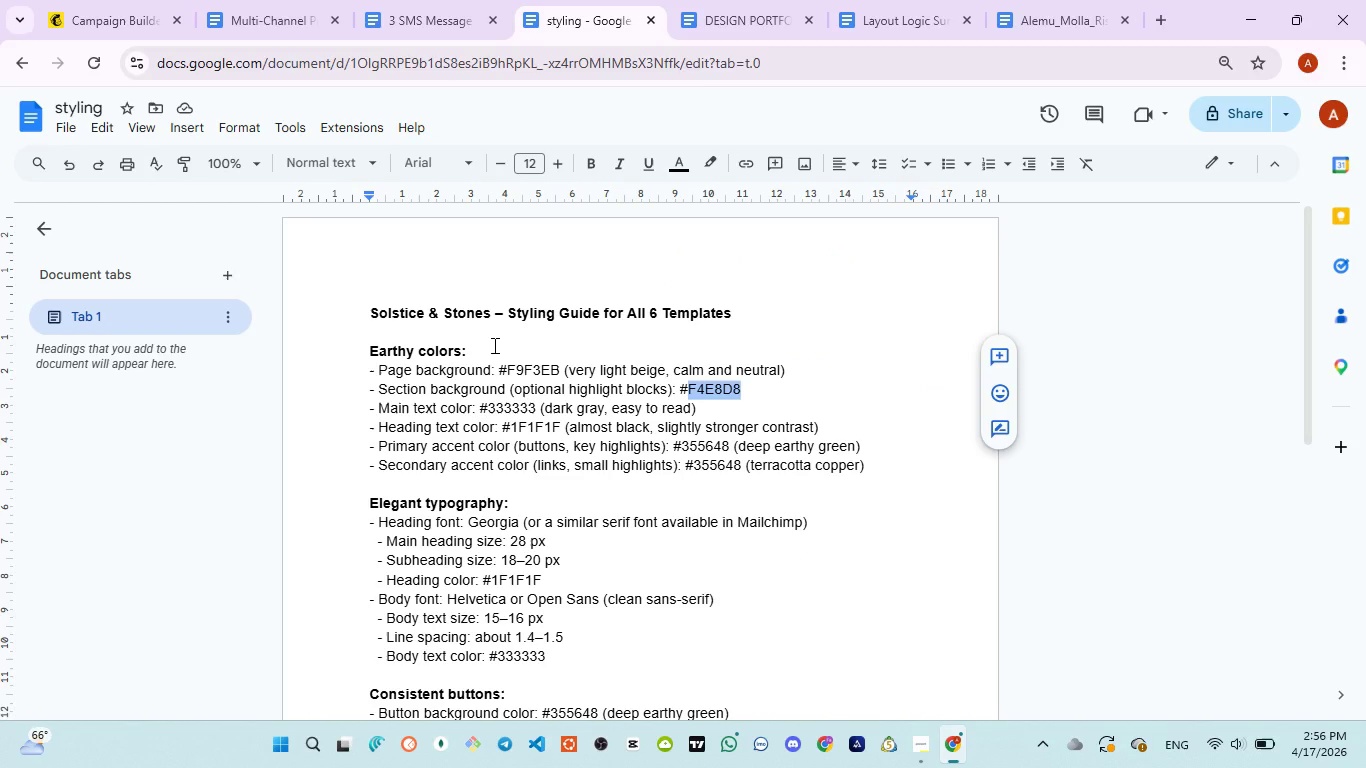 
wait(6.41)
 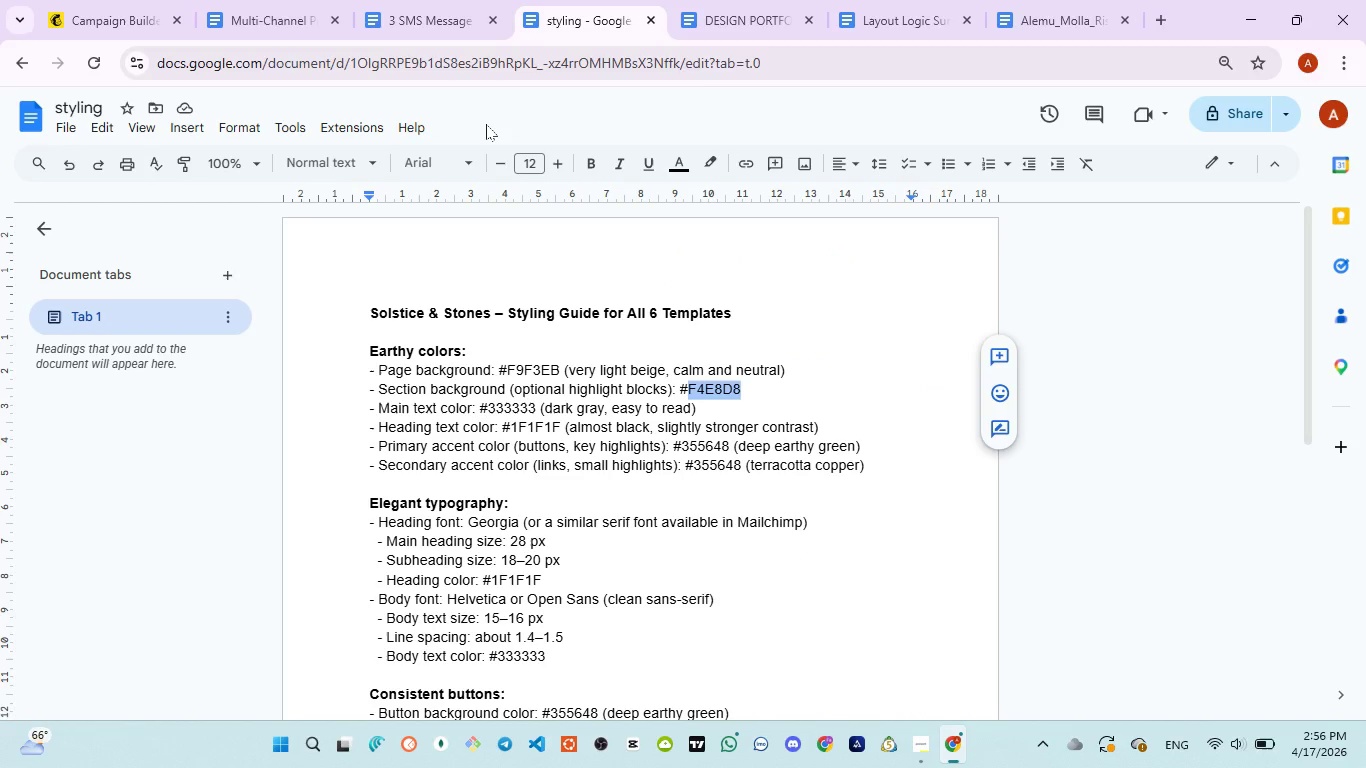 
double_click([505, 403])
 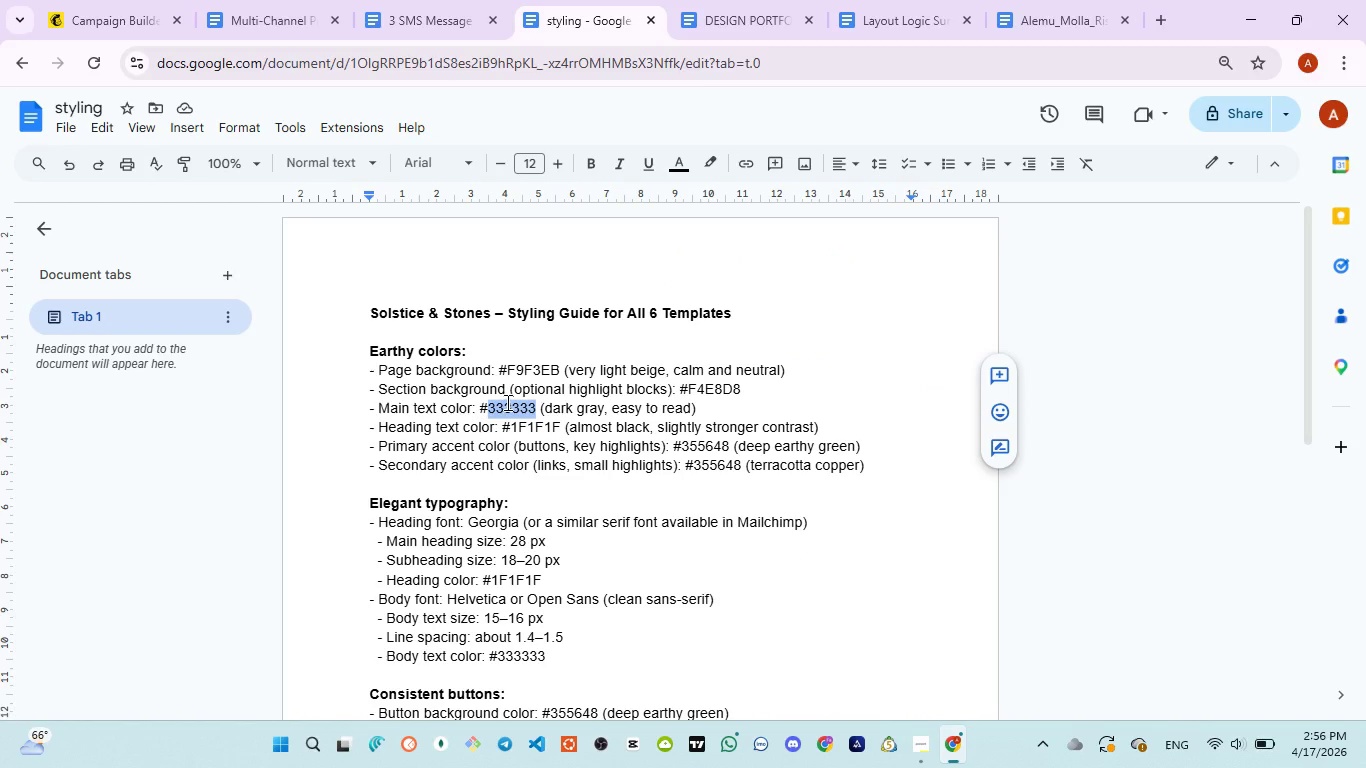 
key(Control+C)
 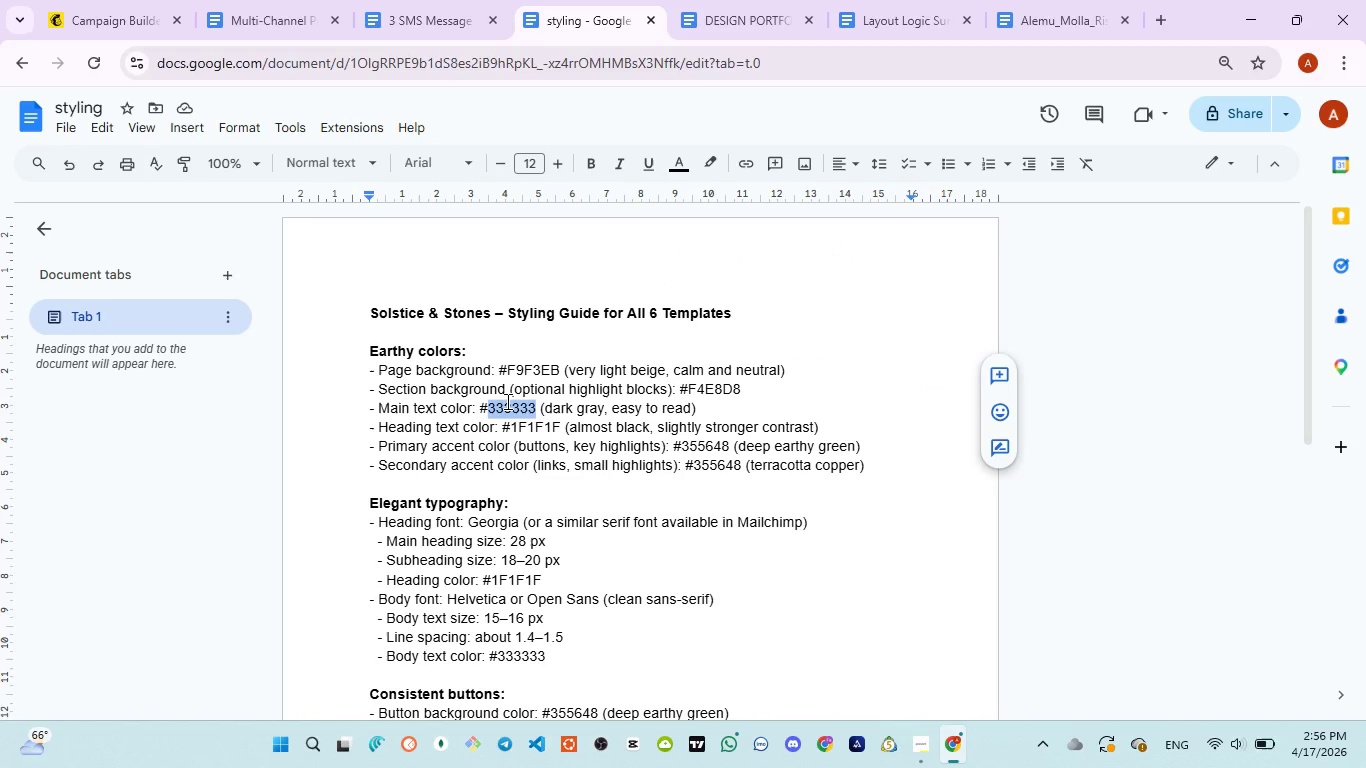 
key(Control+C)
 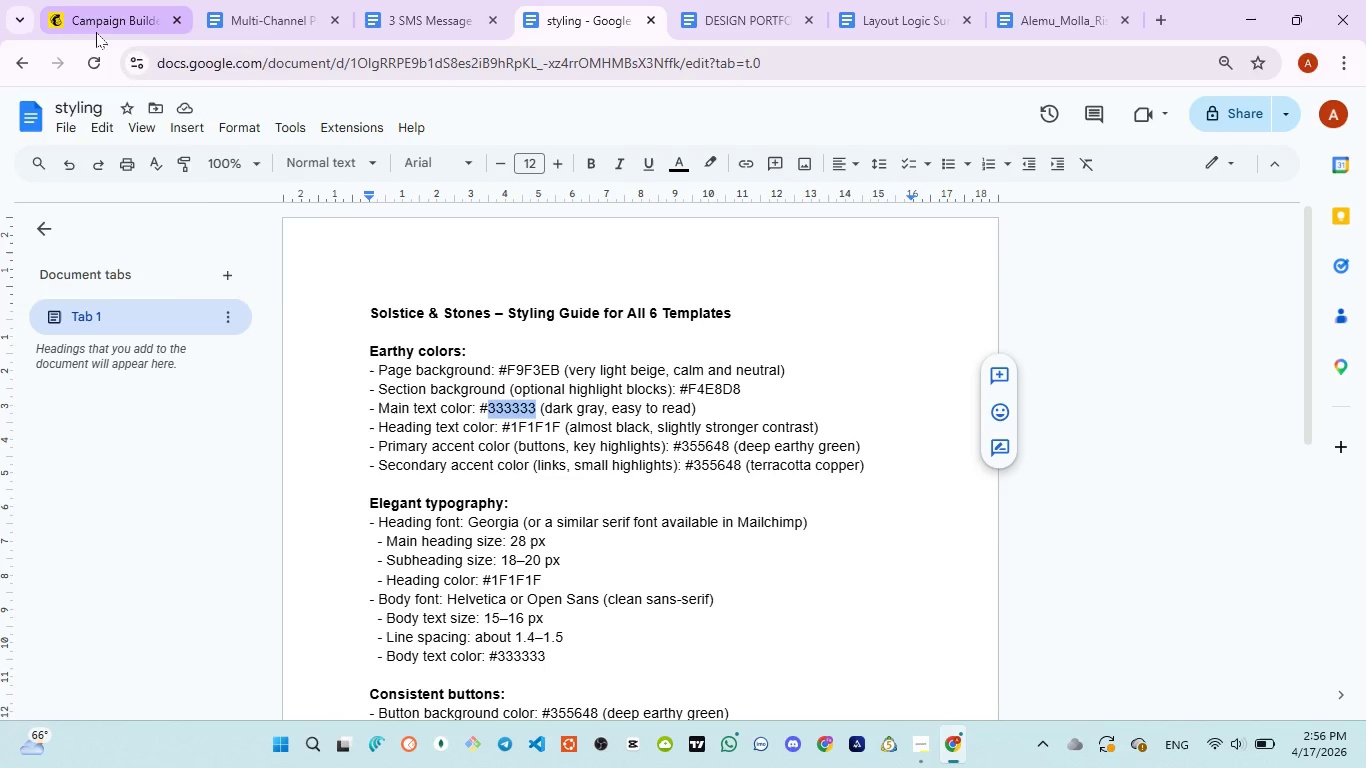 
left_click([96, 32])
 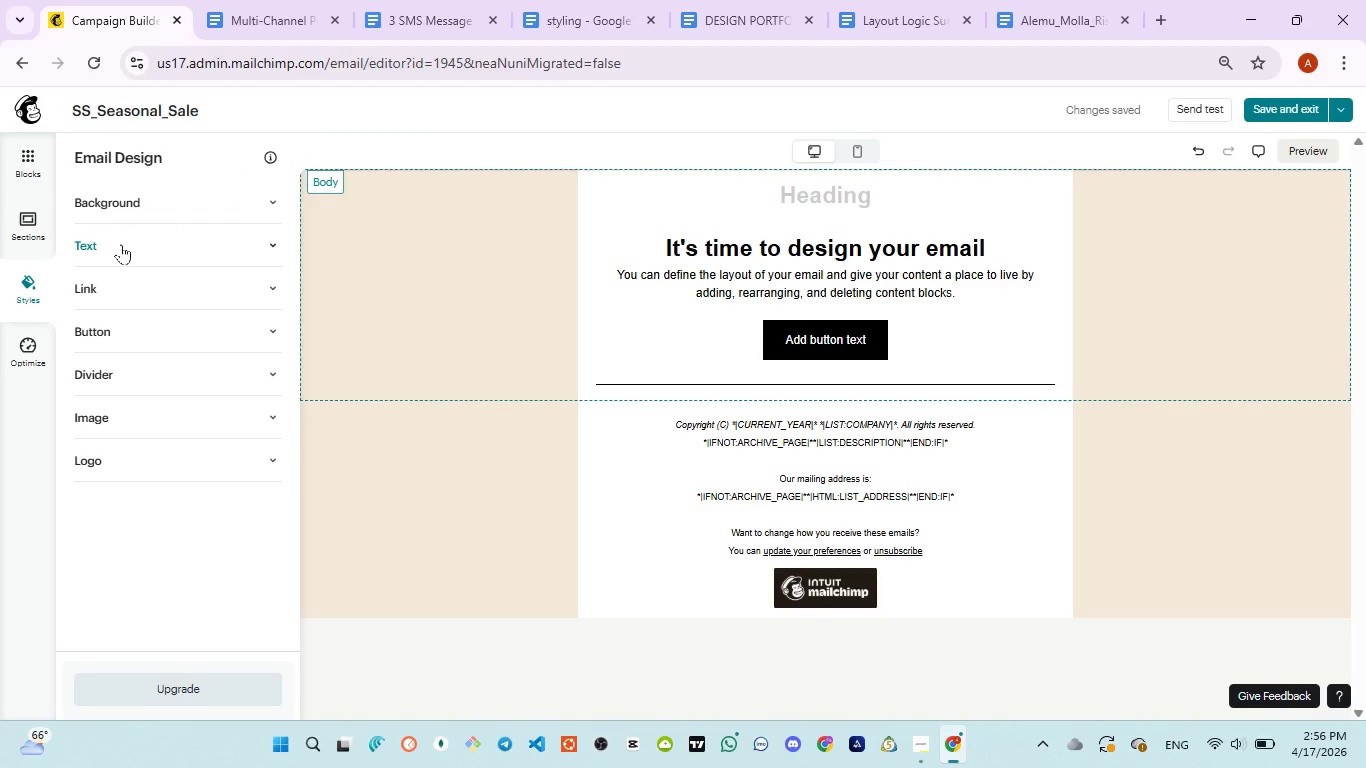 
left_click([121, 244])
 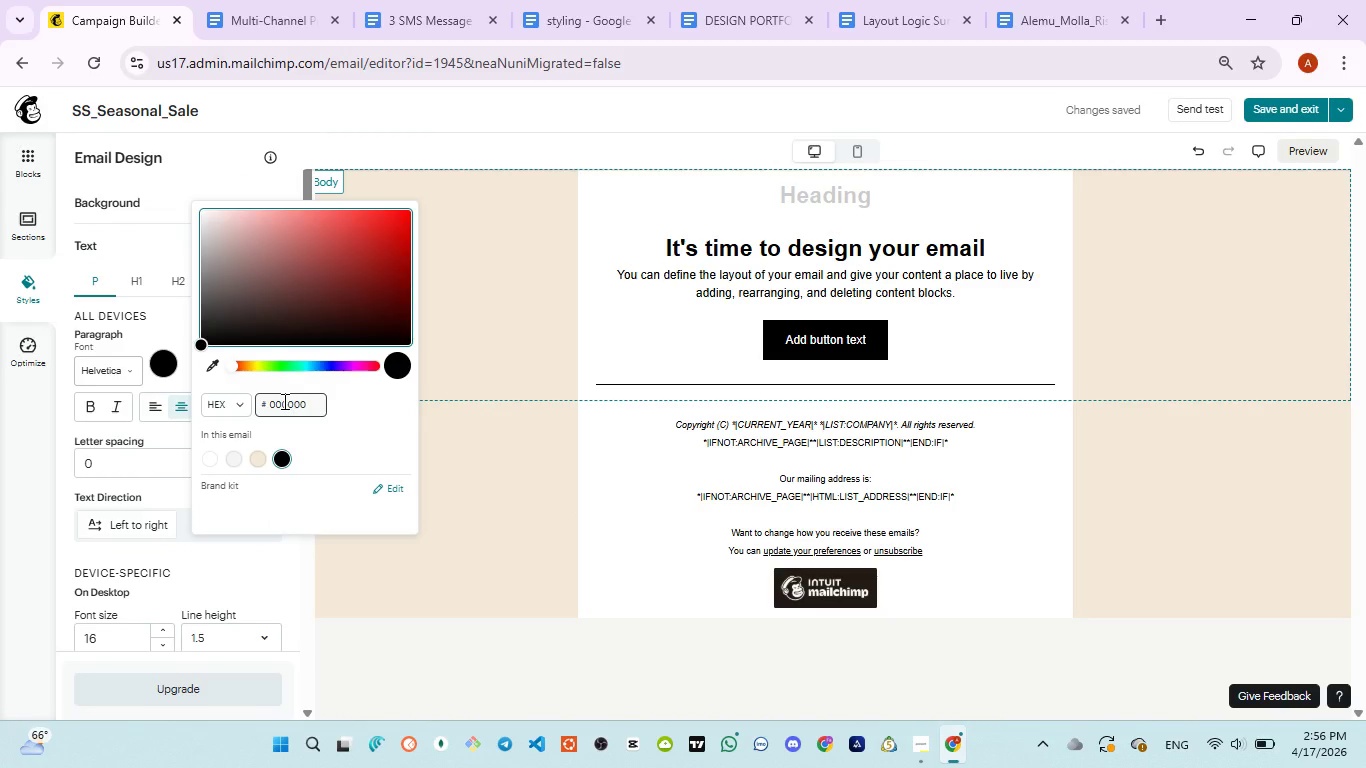 
double_click([284, 400])
 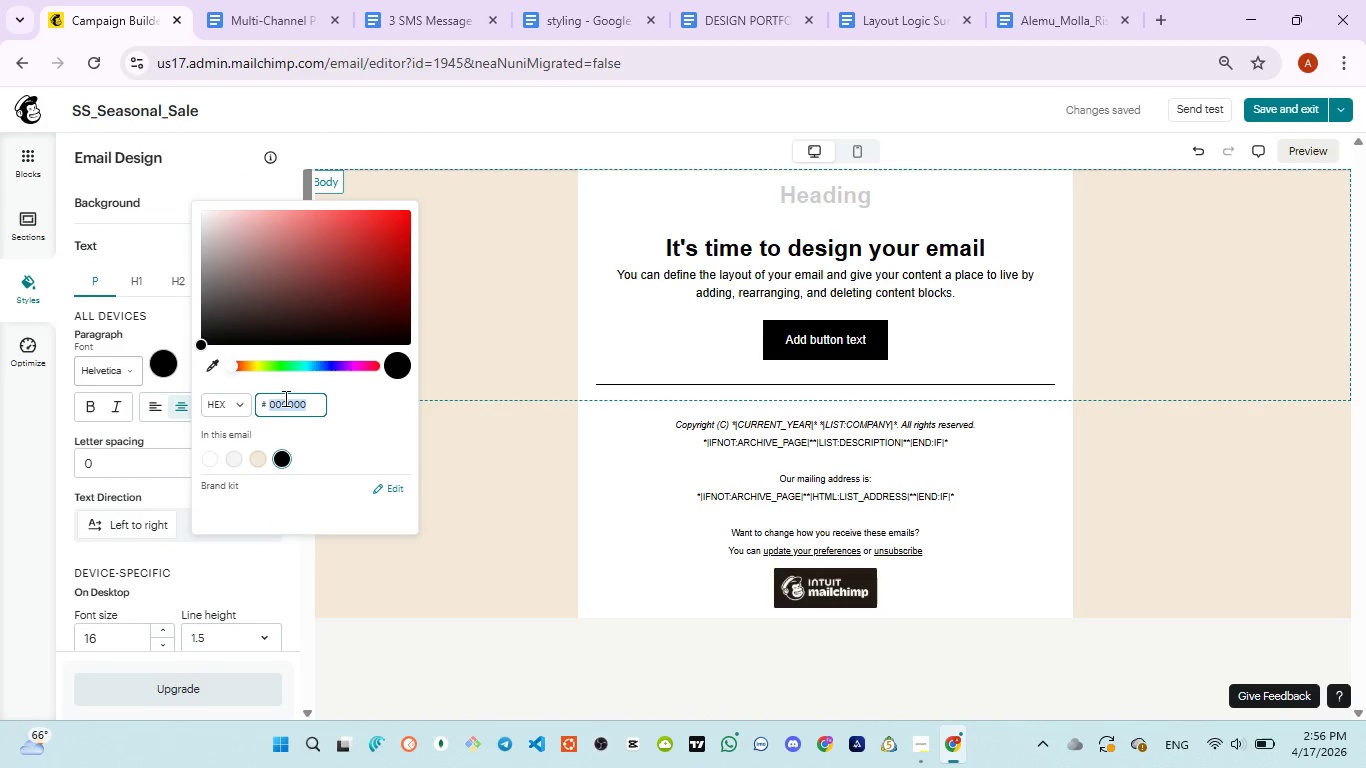 
key(Control+V)
 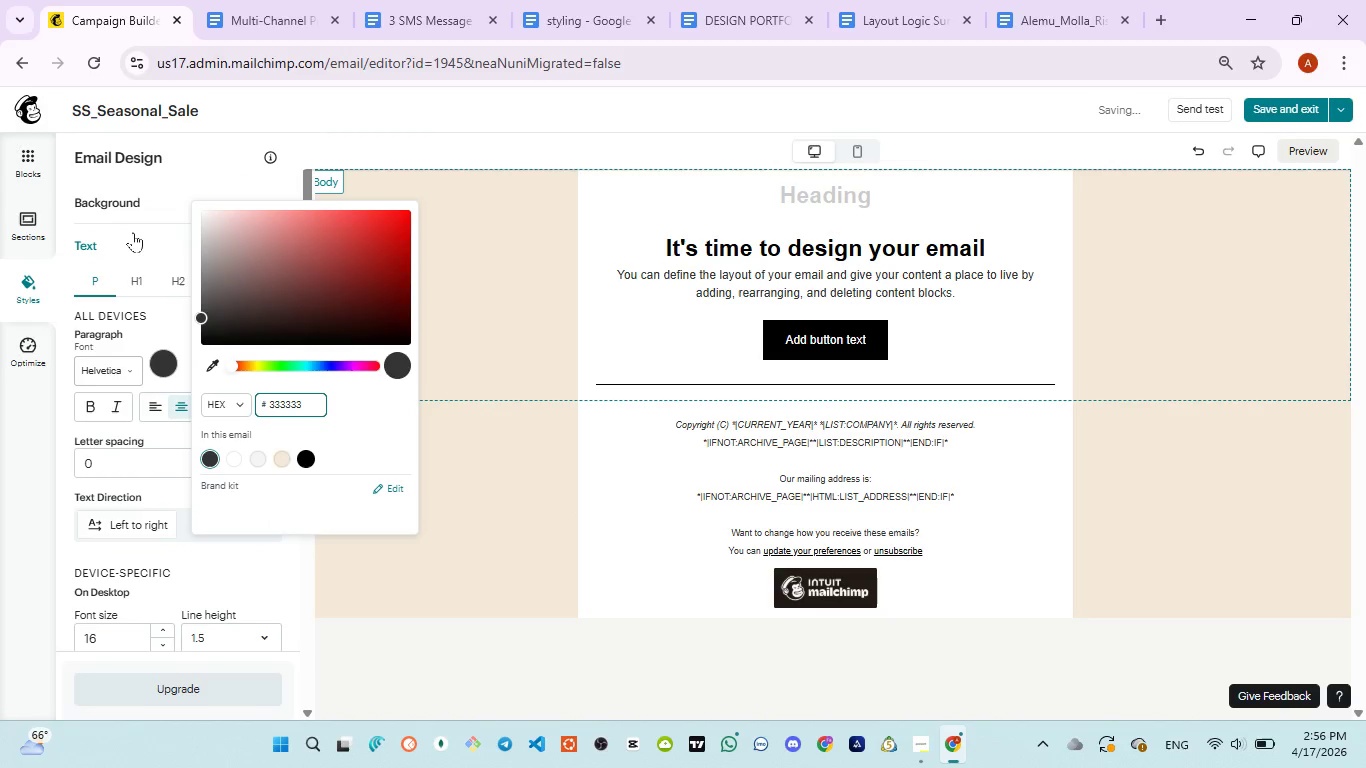 
left_click([133, 232])
 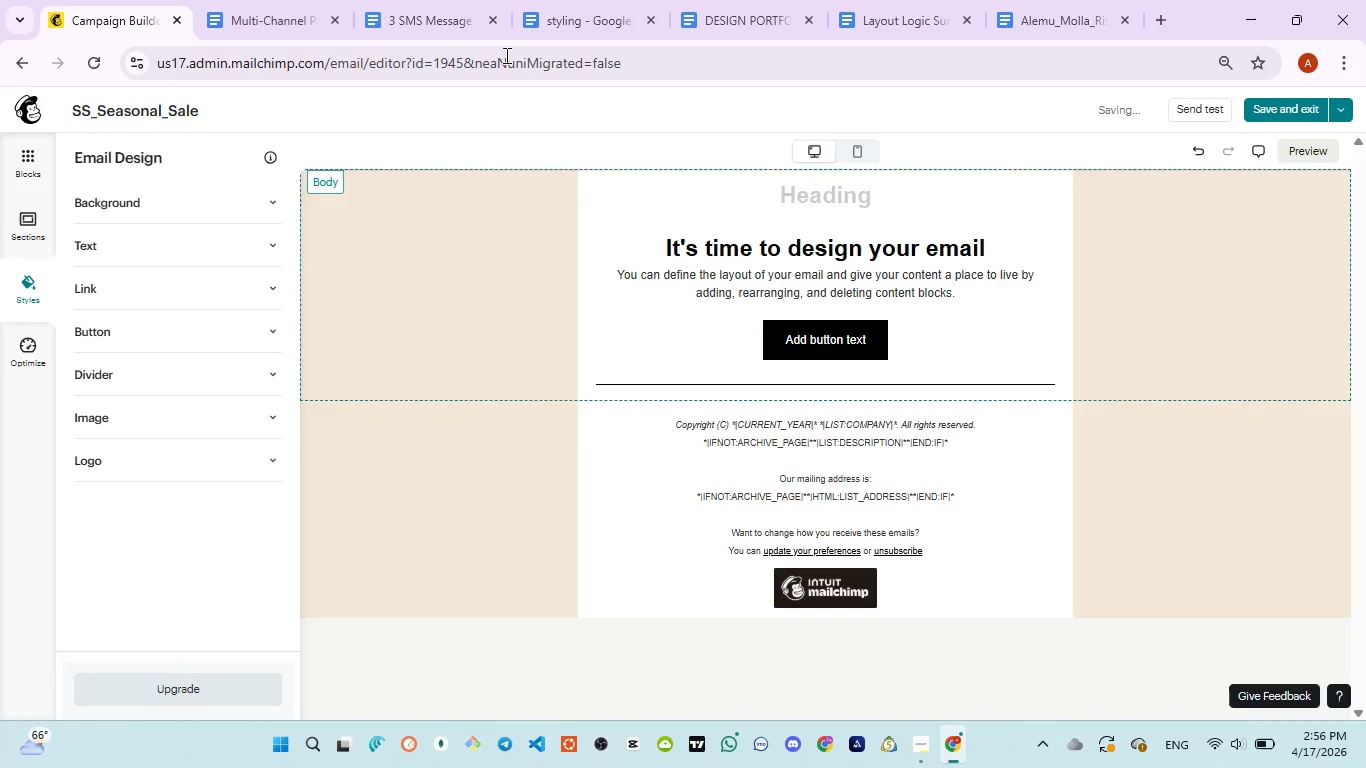 
left_click([573, 12])
 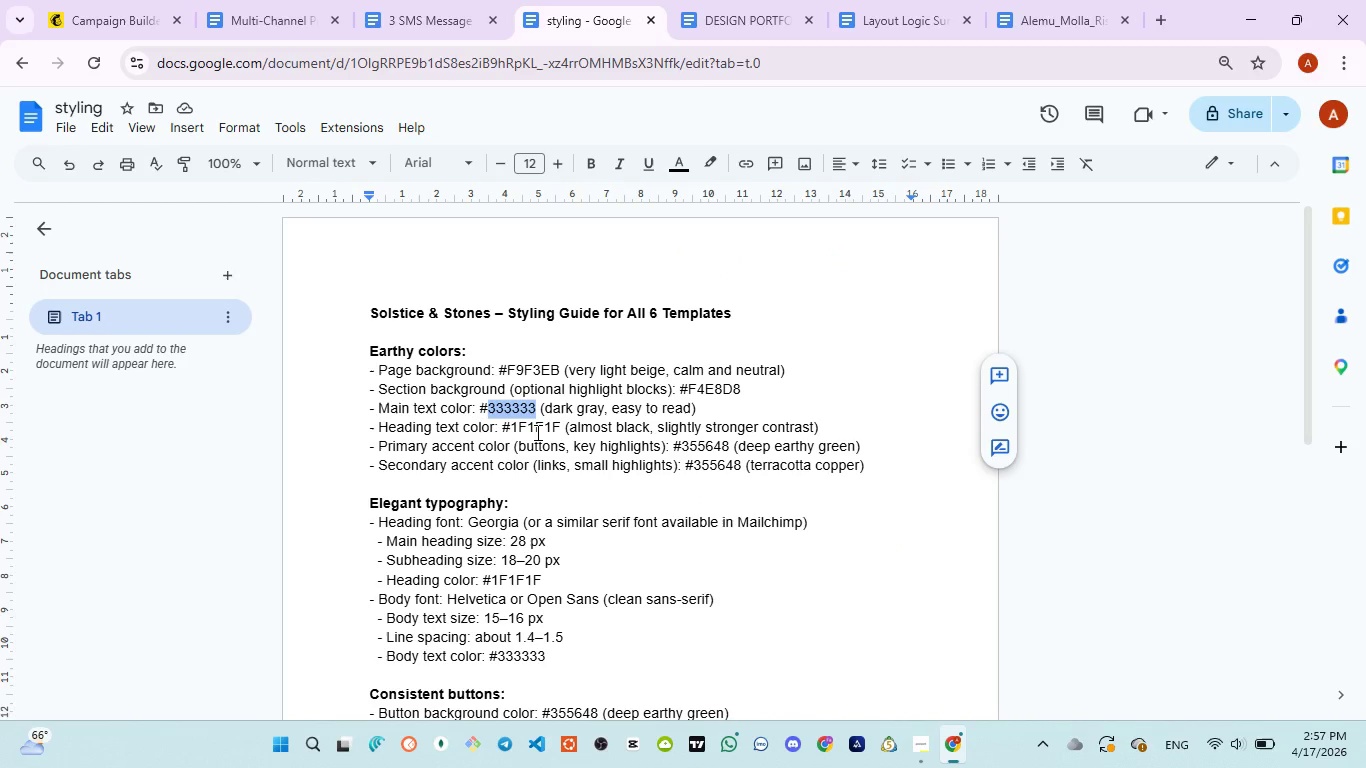 
double_click([536, 432])
 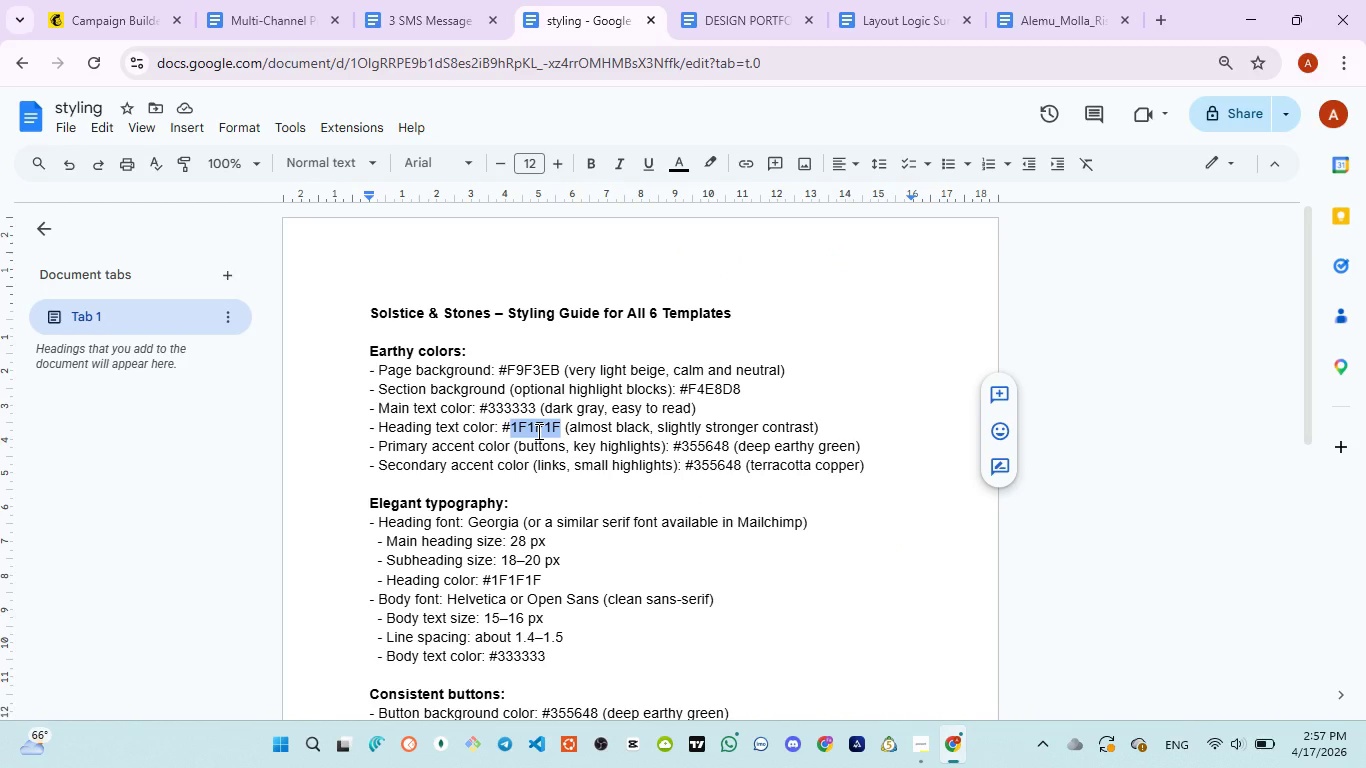 
key(Control+C)
 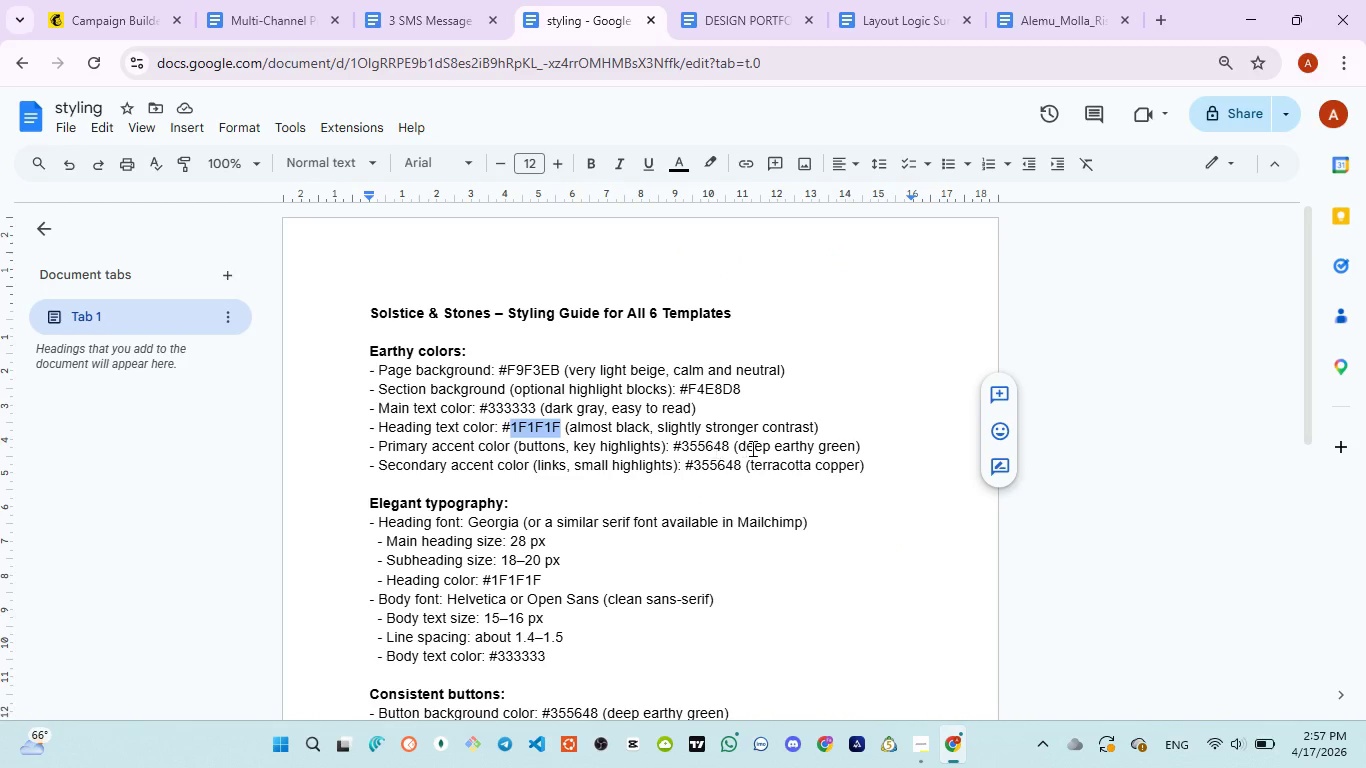 
double_click([699, 448])
 